 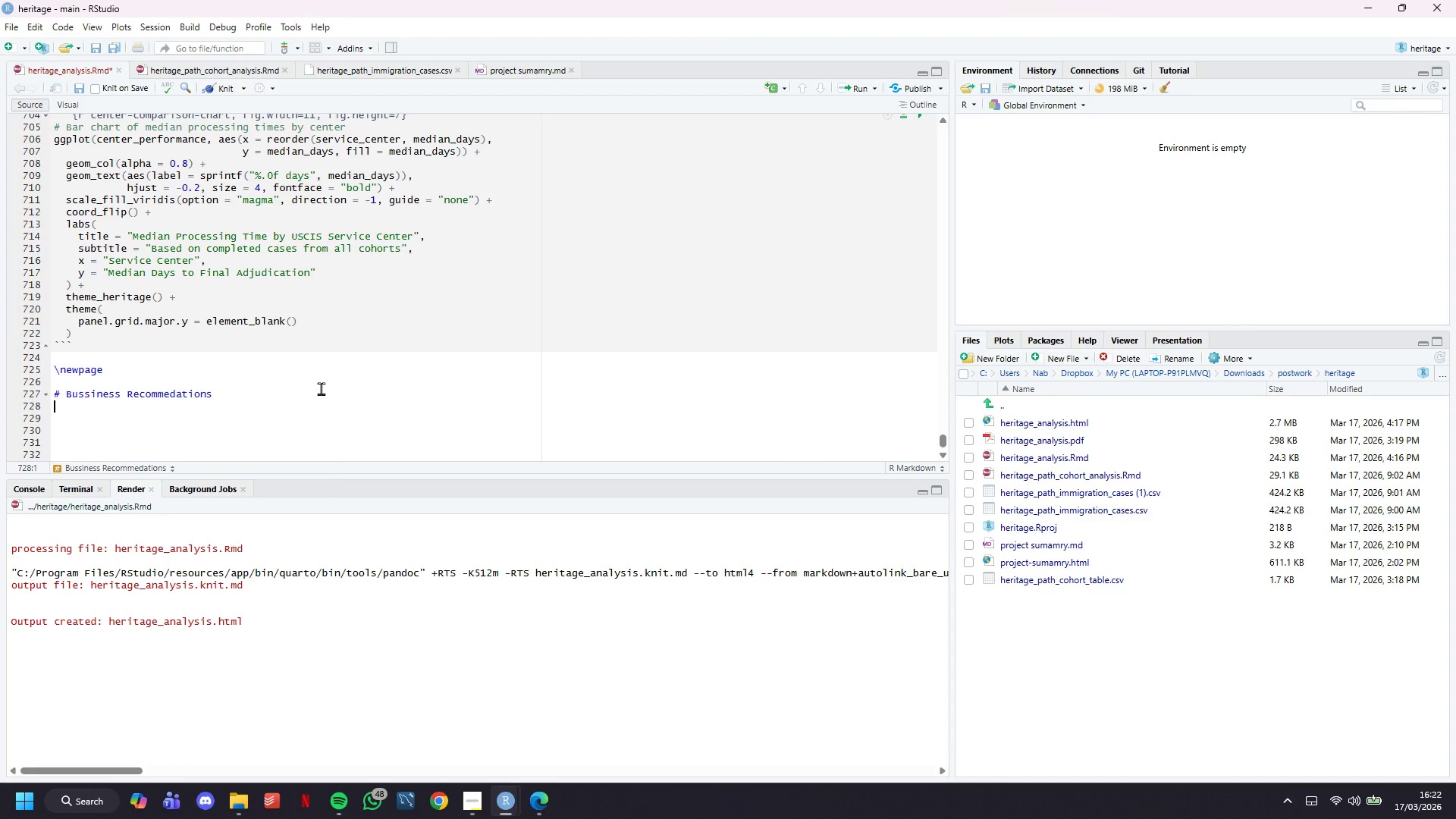 
key(Enter)
 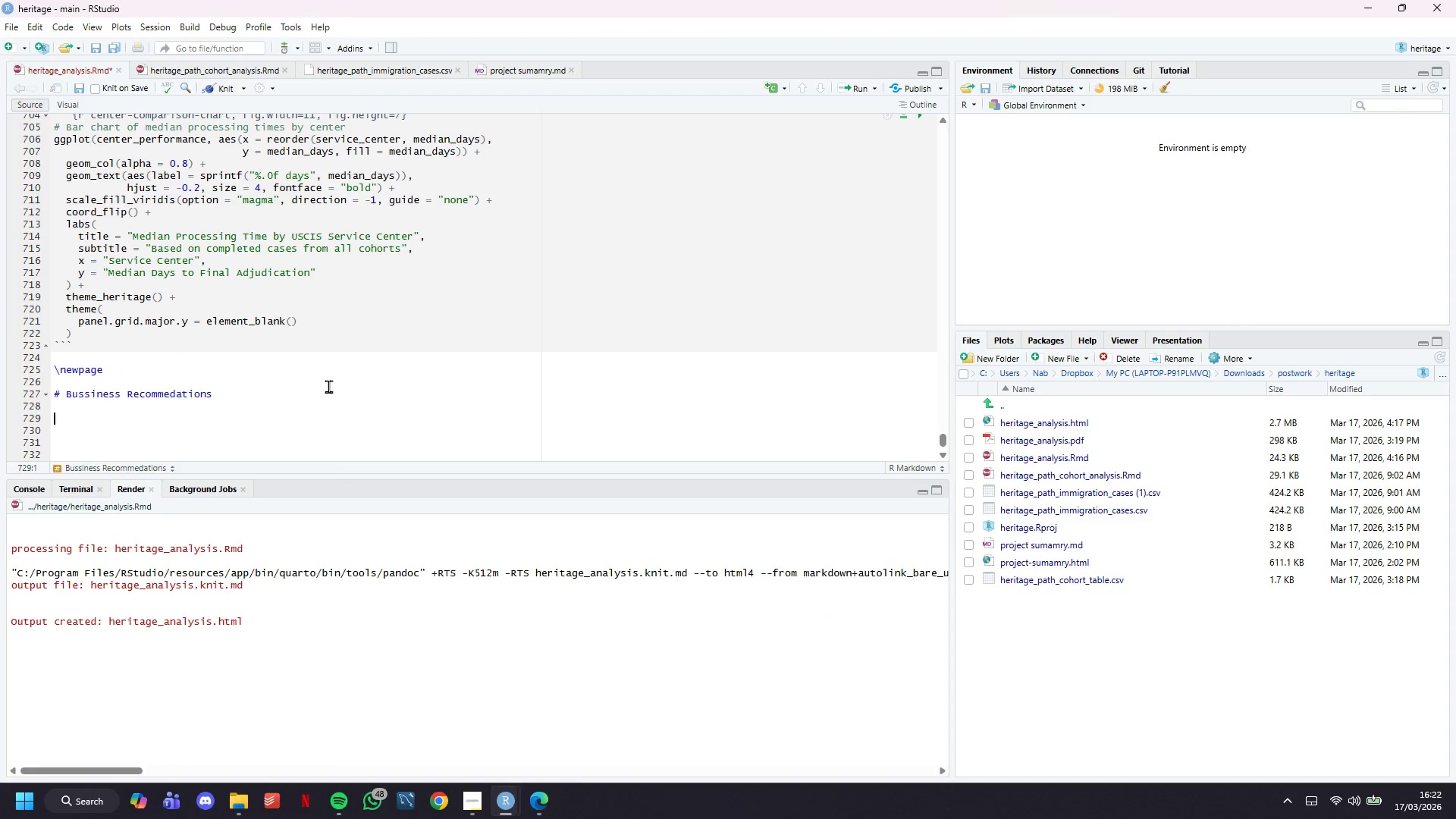 
type(### For Client Communication)
 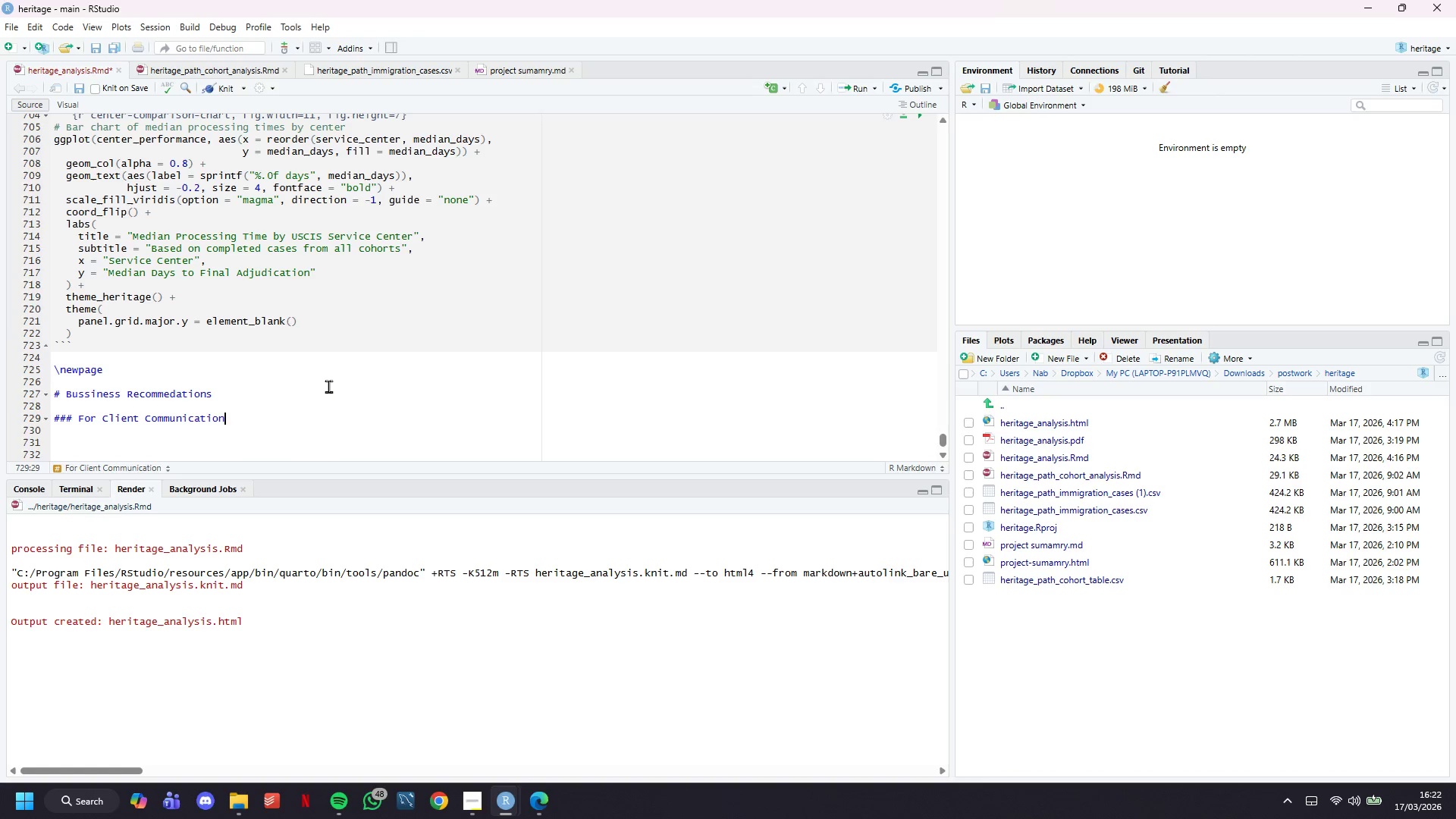 
key(Enter)
 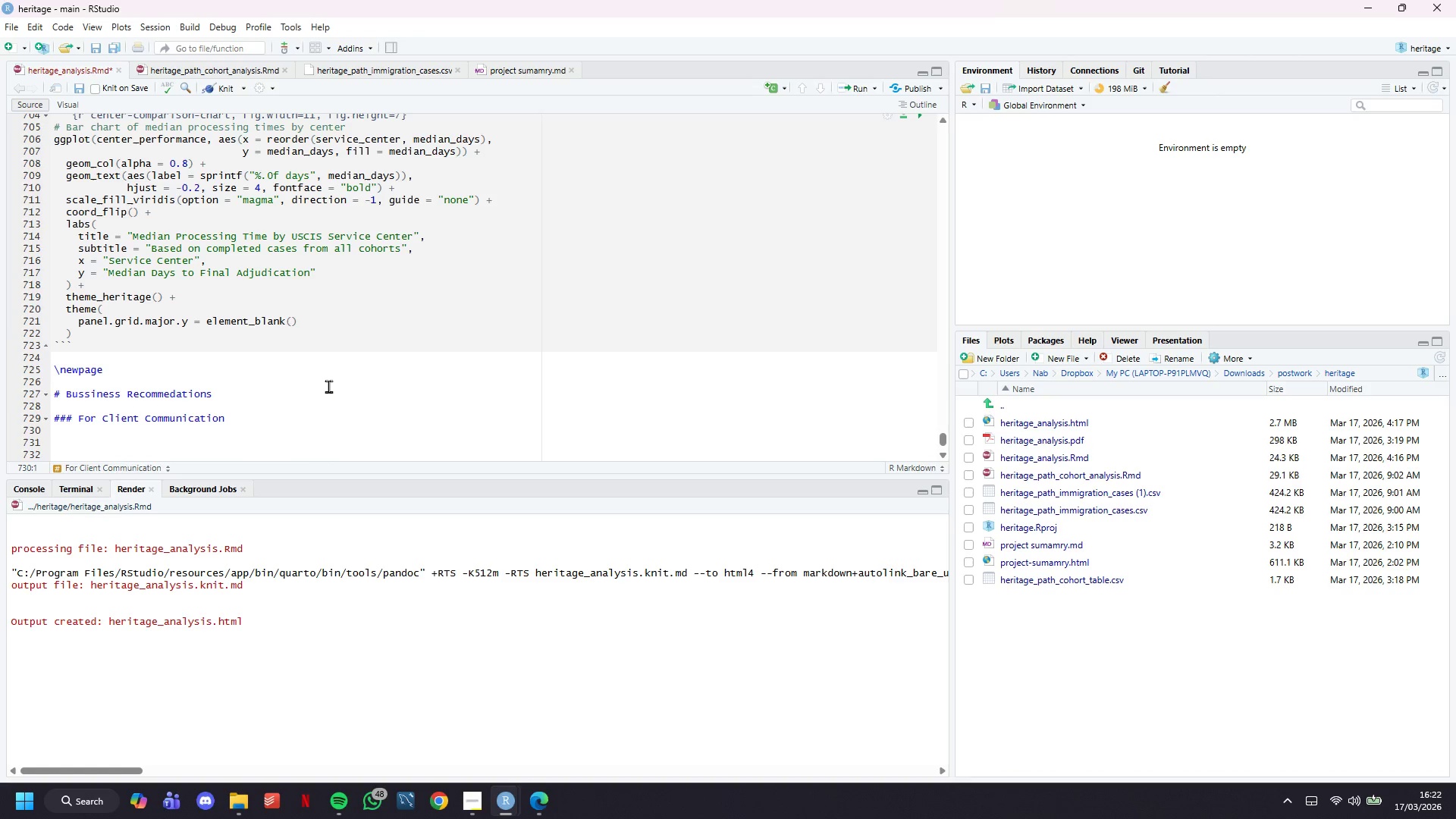 
key(Enter)
 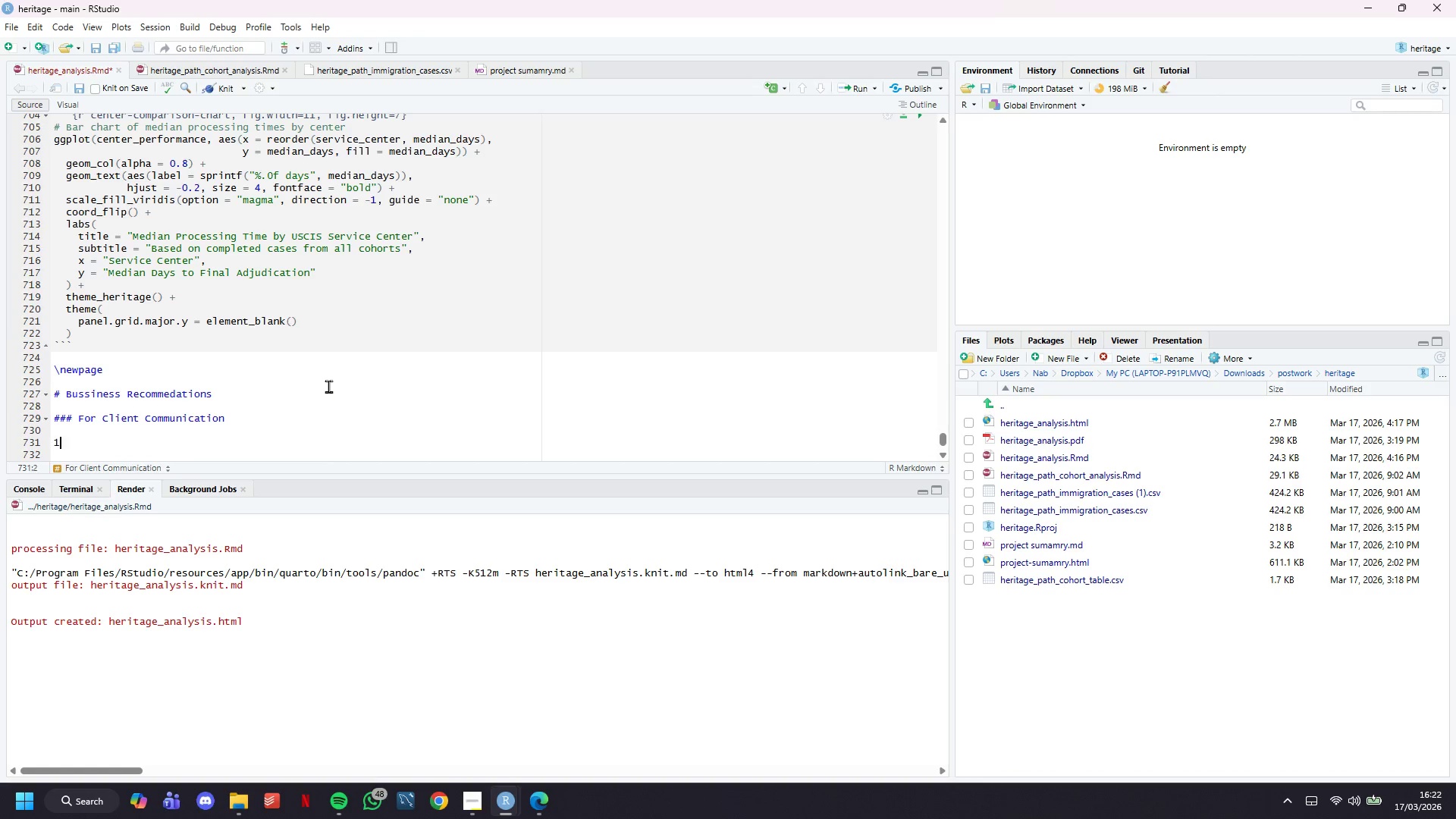 
type(1. Set 6-0)
key(Backspace)
type(9 M)
key(Backspace)
type(month baseline expectations for standard family-based cases)
 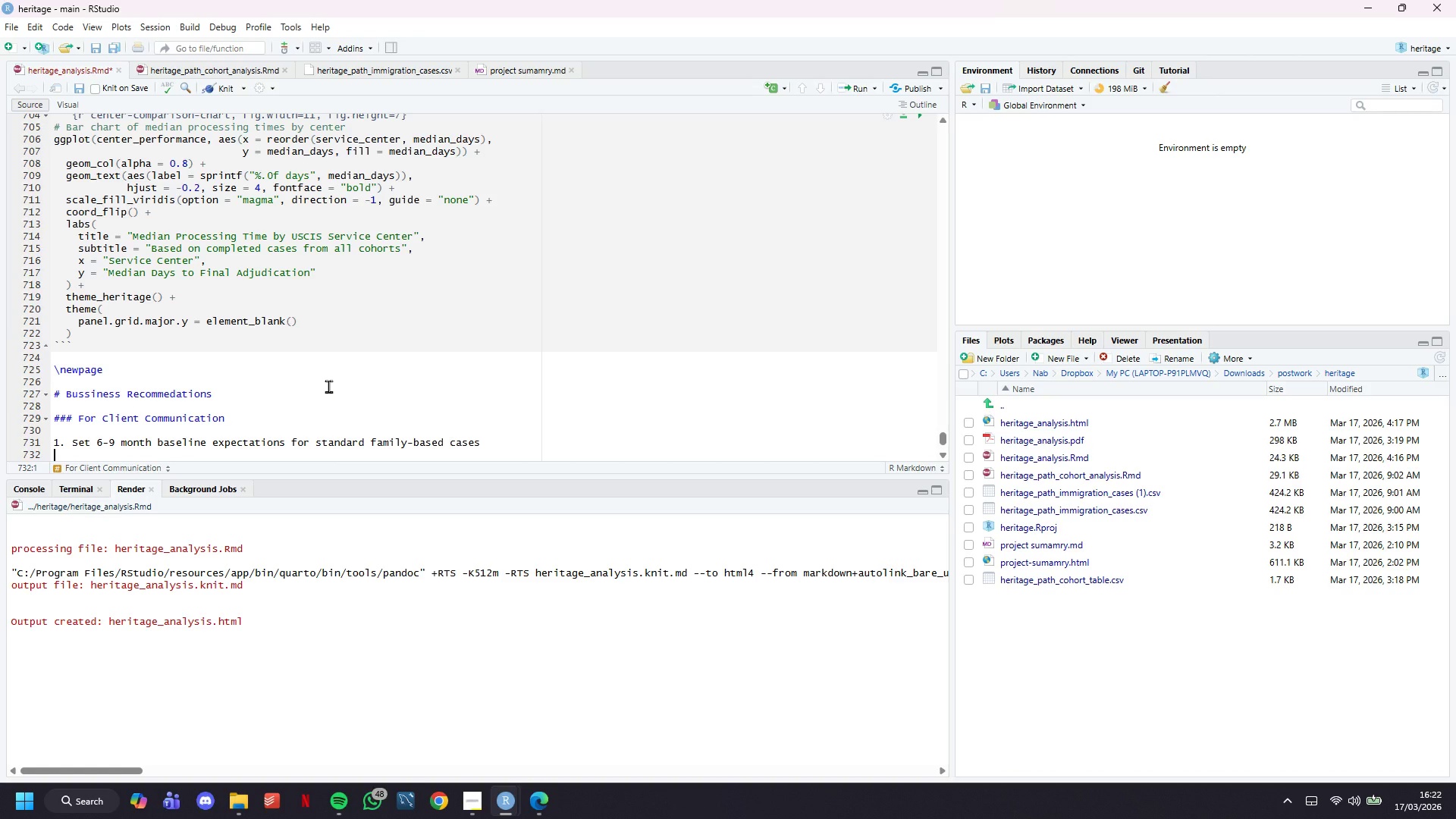 
 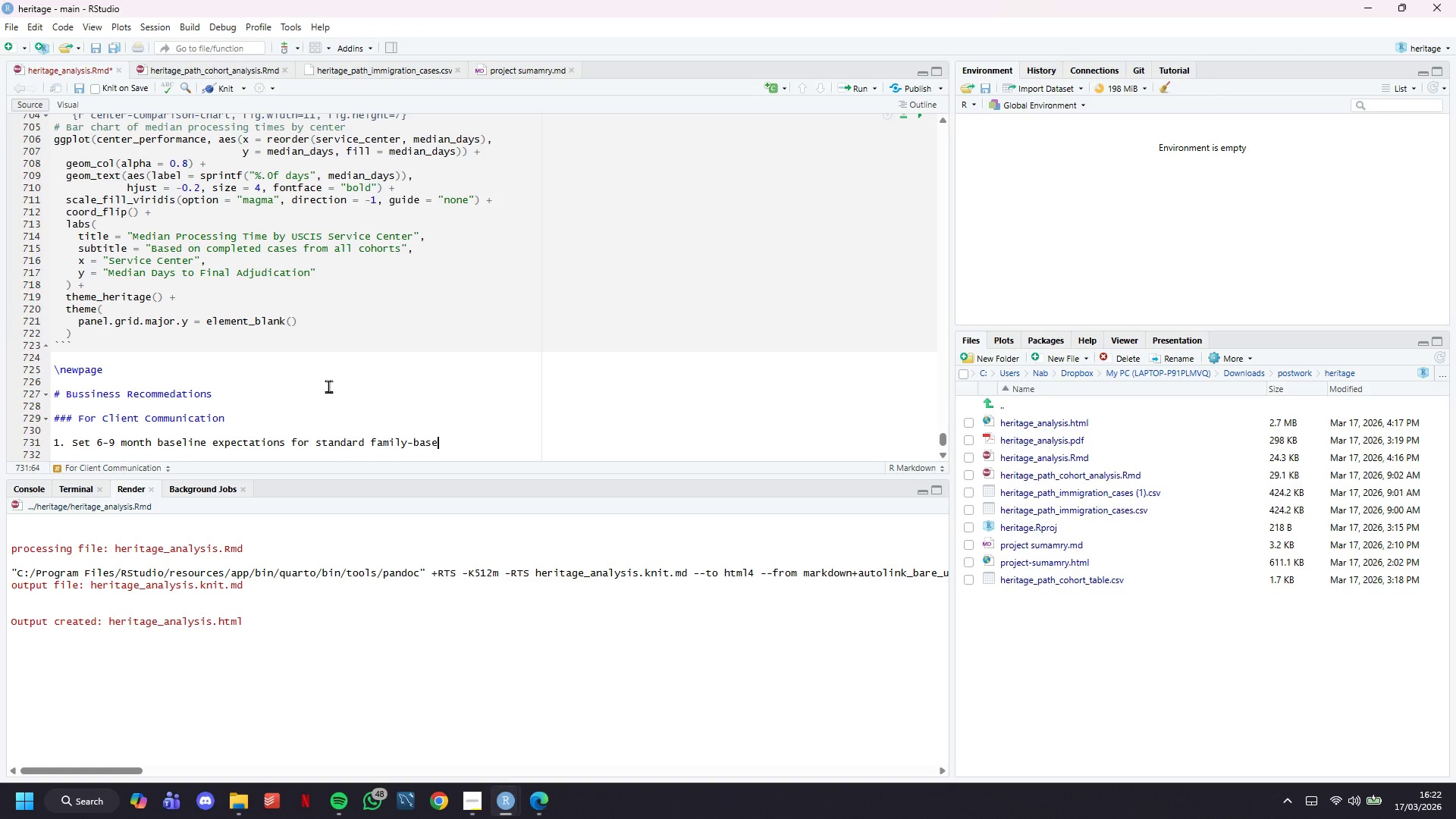 
key(Enter)
 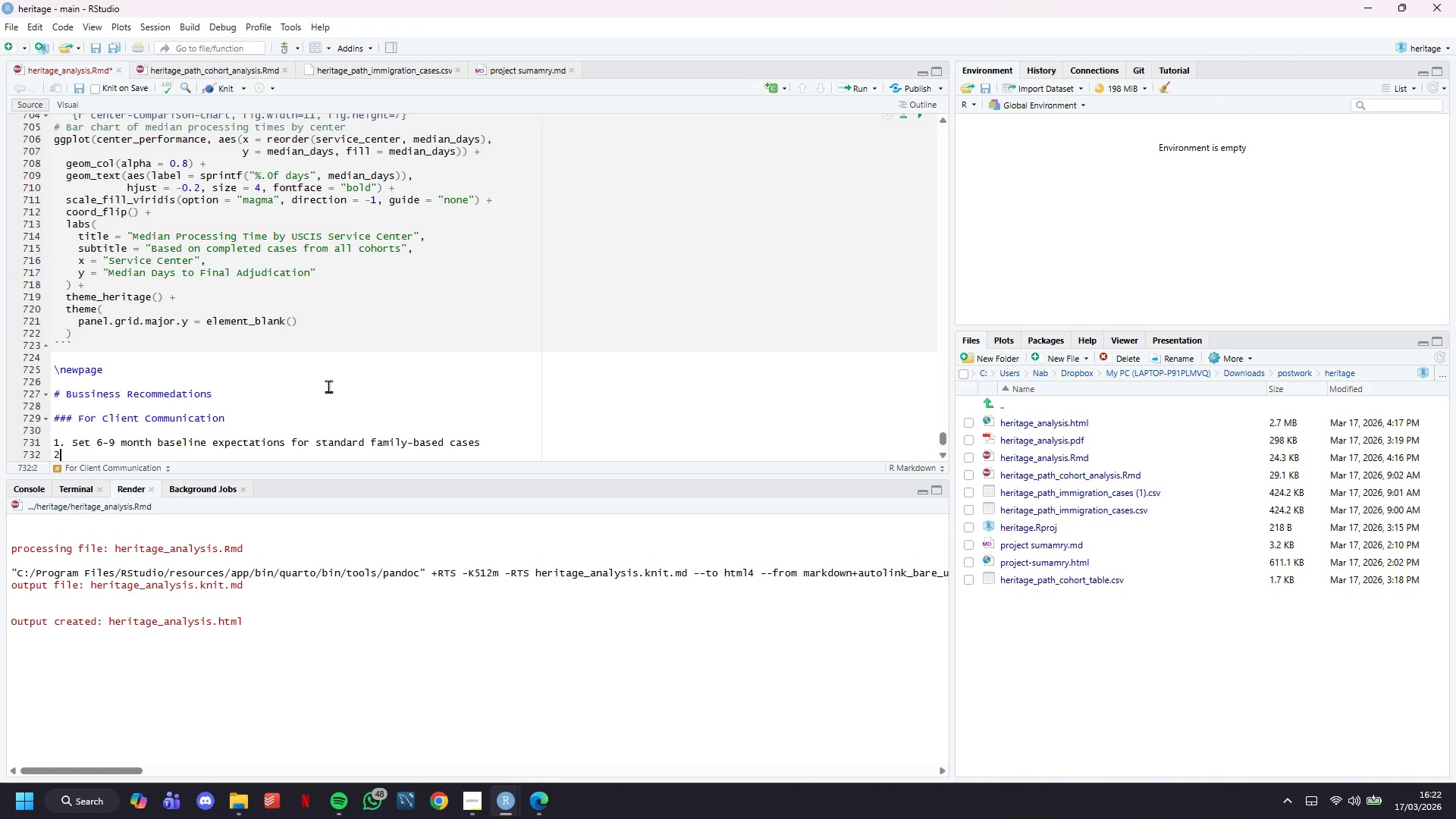 
key(2)
 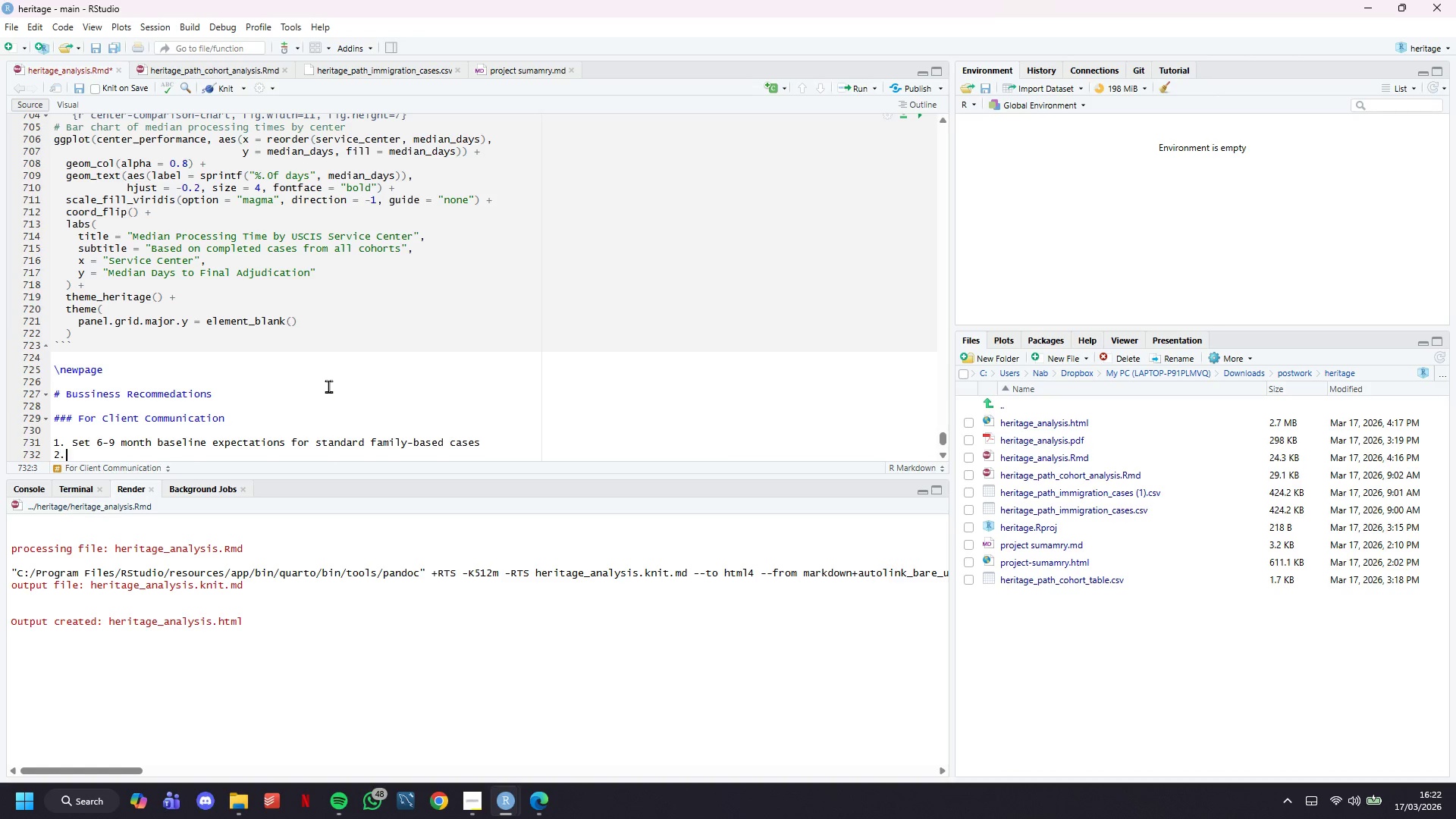 
key(Period)
 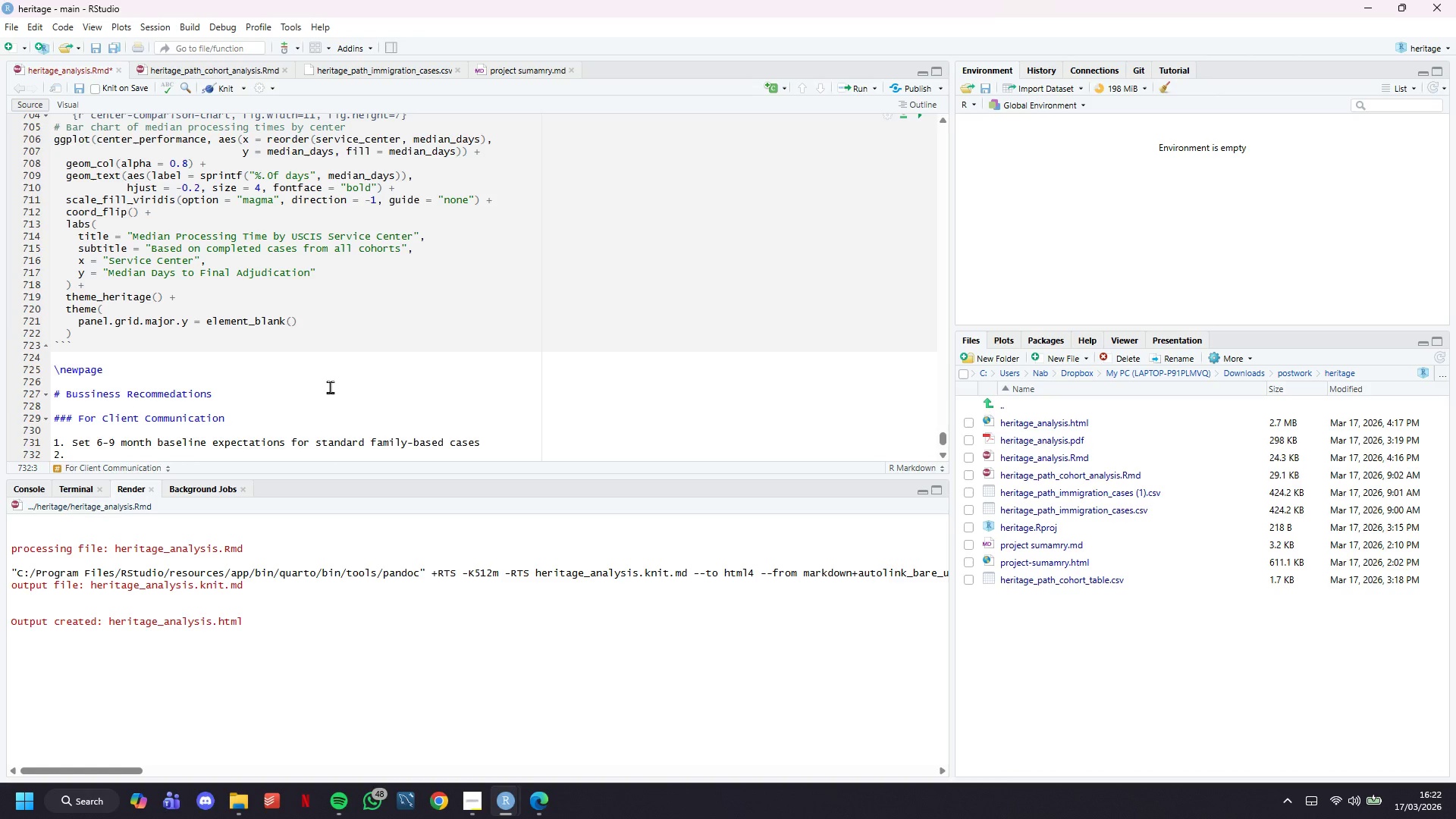 
key(Space)
 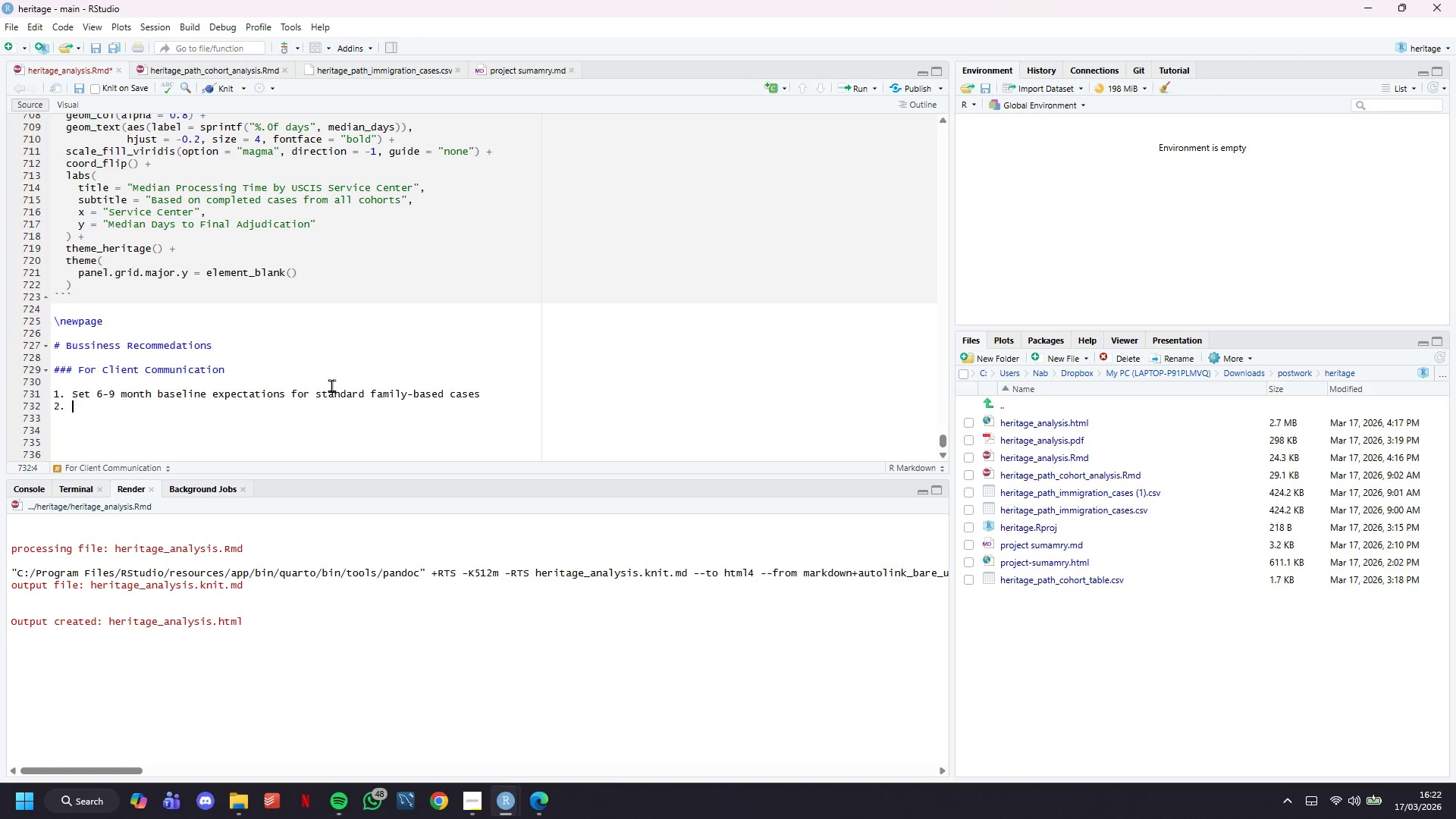 
scroll: coordinate [334, 385], scroll_direction: down, amount: 7.0
 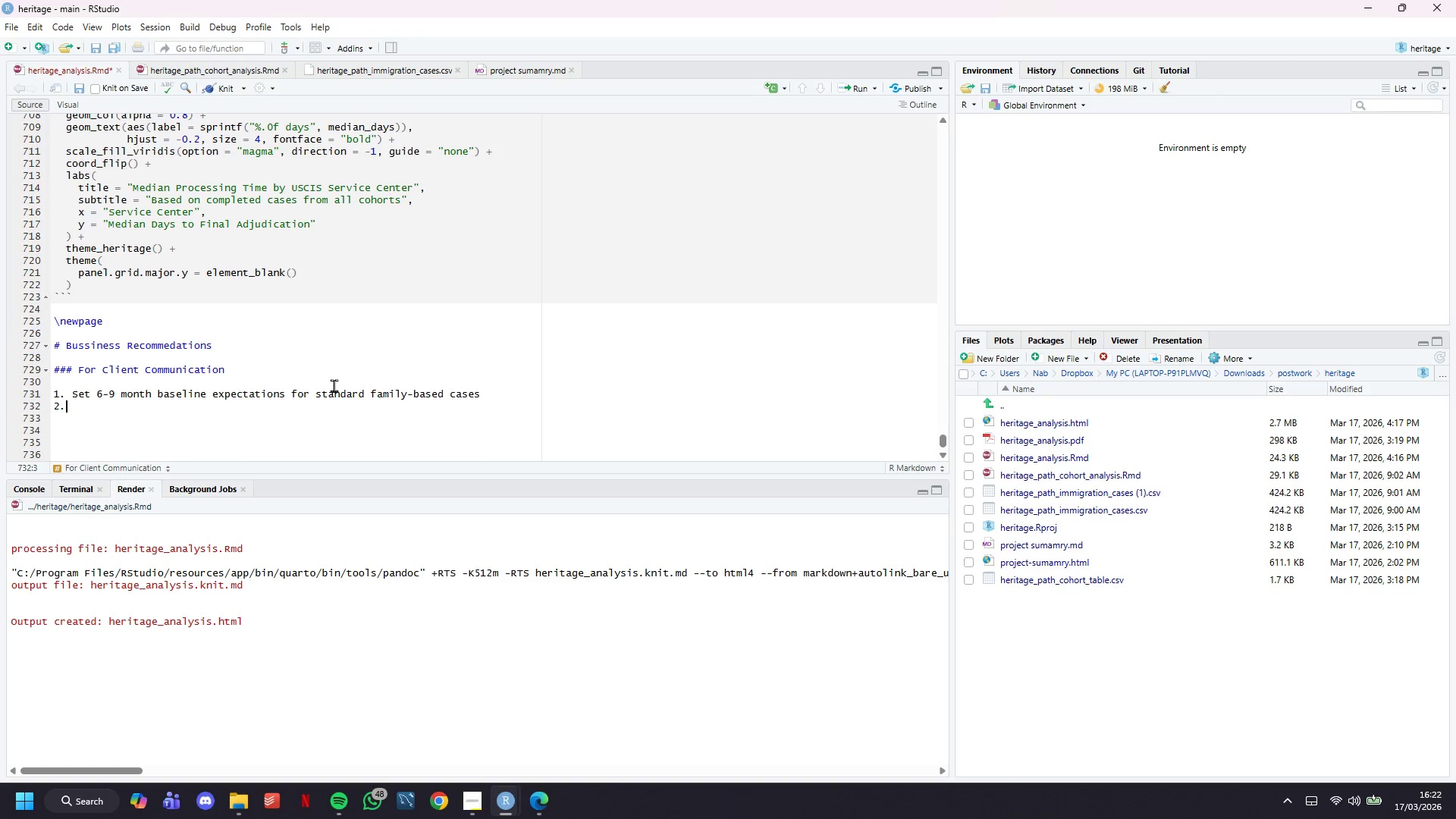 
type(Add 2-3 months buffer if RFE is likely (complex cases, tight dc)
key(Backspace)
type(ocumentation)
 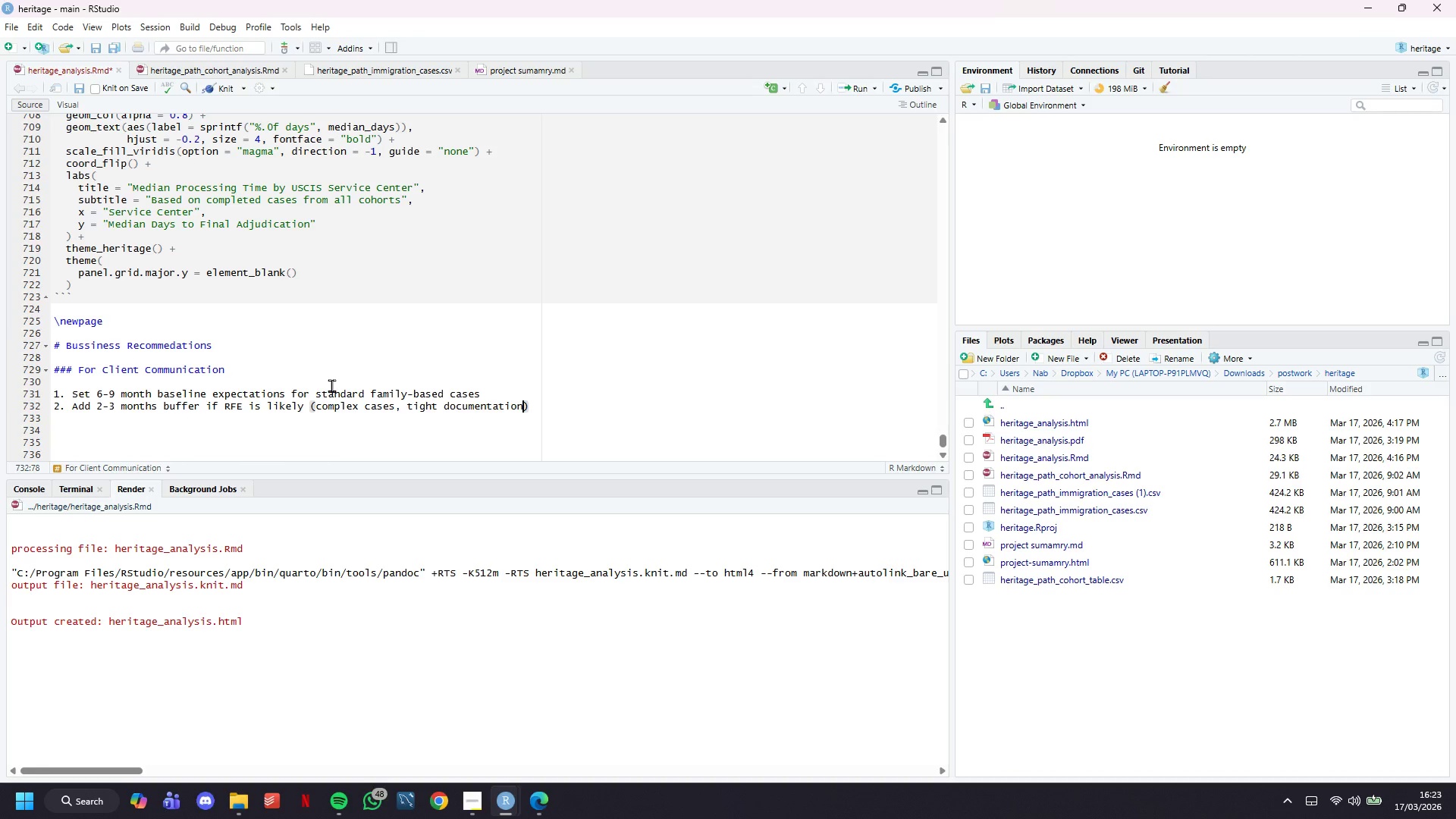 
key(ArrowRight)
 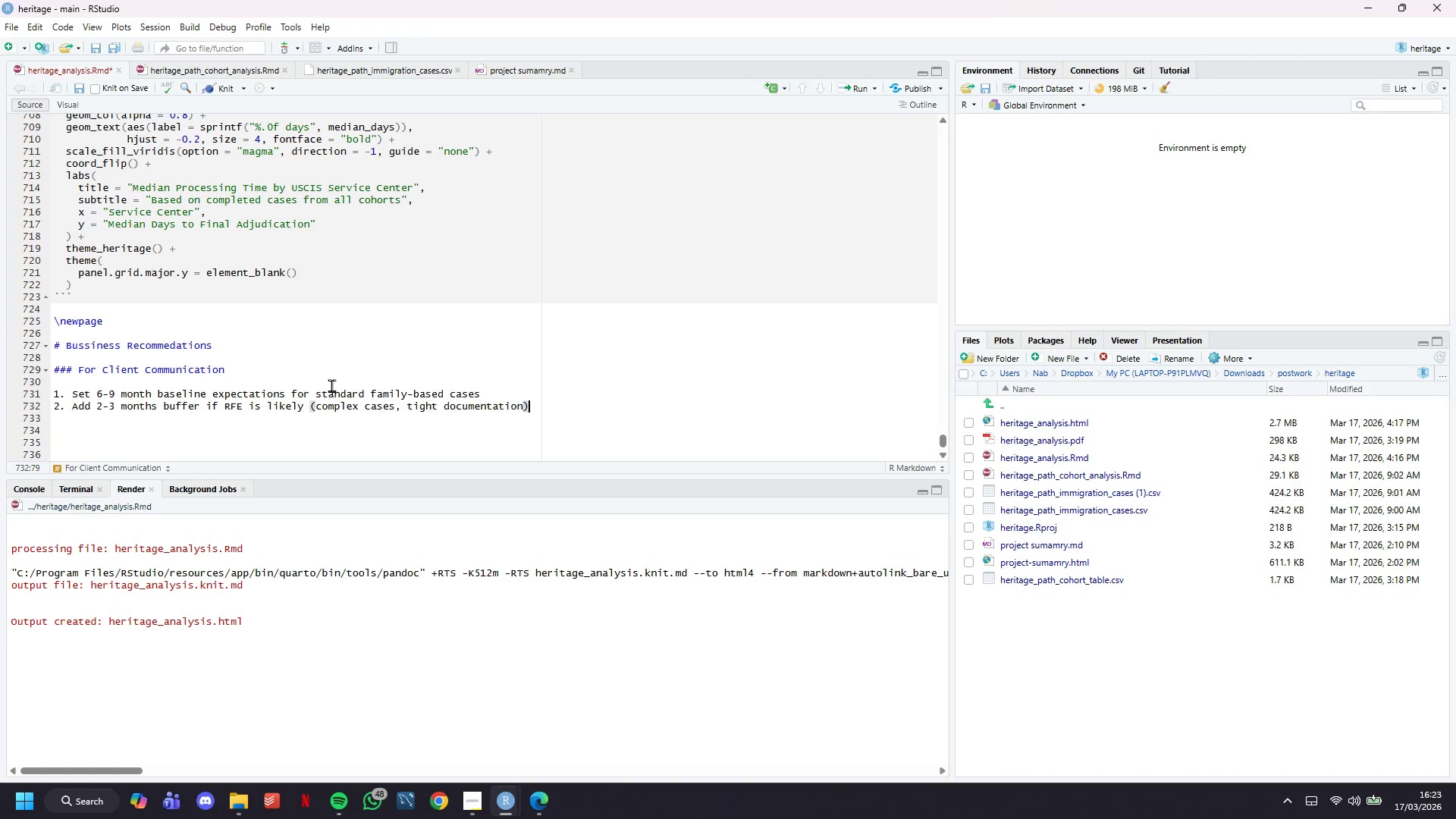 
key(Enter)
 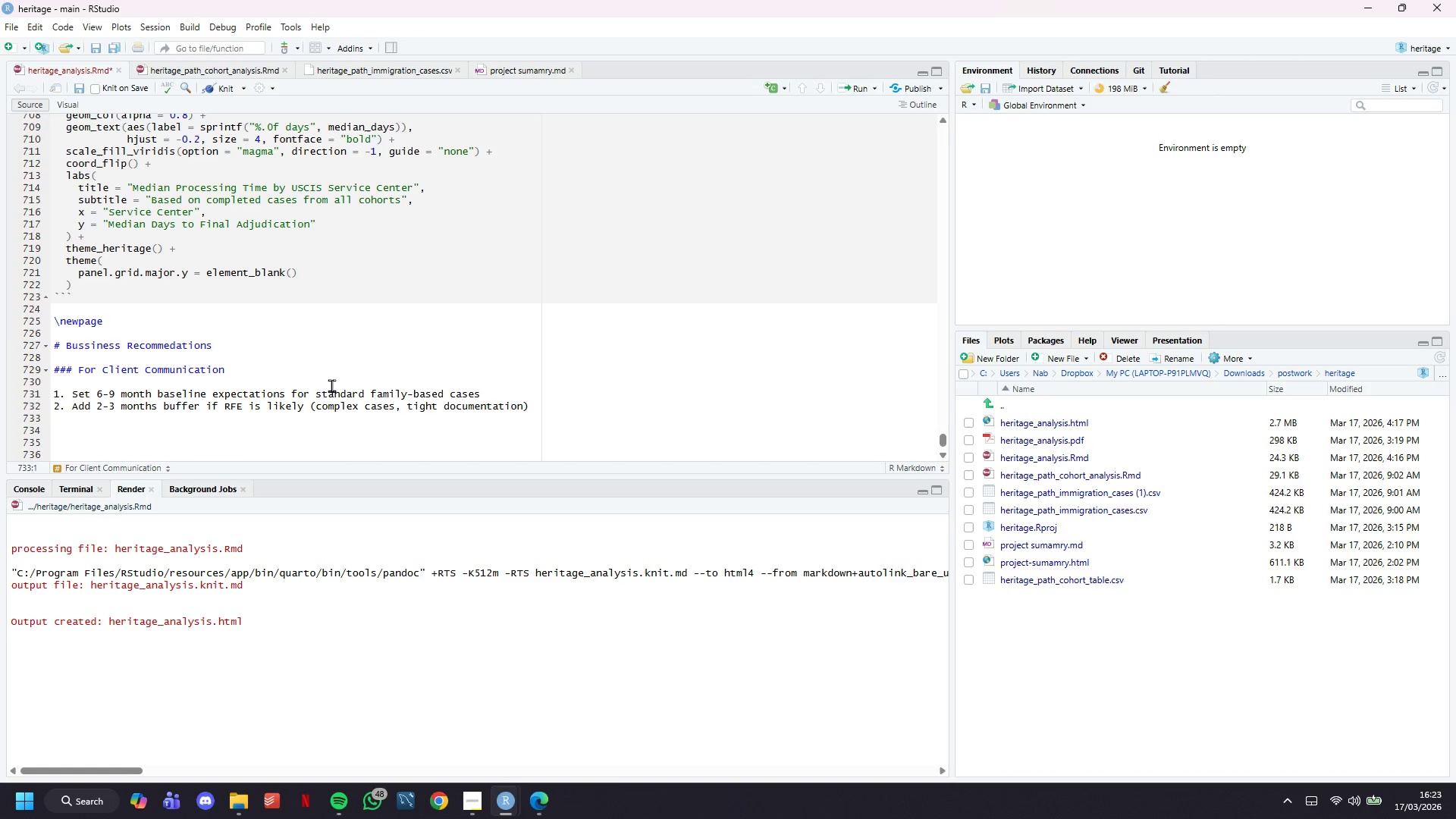 
type(3. Account fpr )
key(Backspace)
key(Backspace)
key(Backspace)
type(or seasonal patterns: April-June fill)
key(Backspace)
type(ings may face 150)
key(Backspace)
type(-20% delays)
 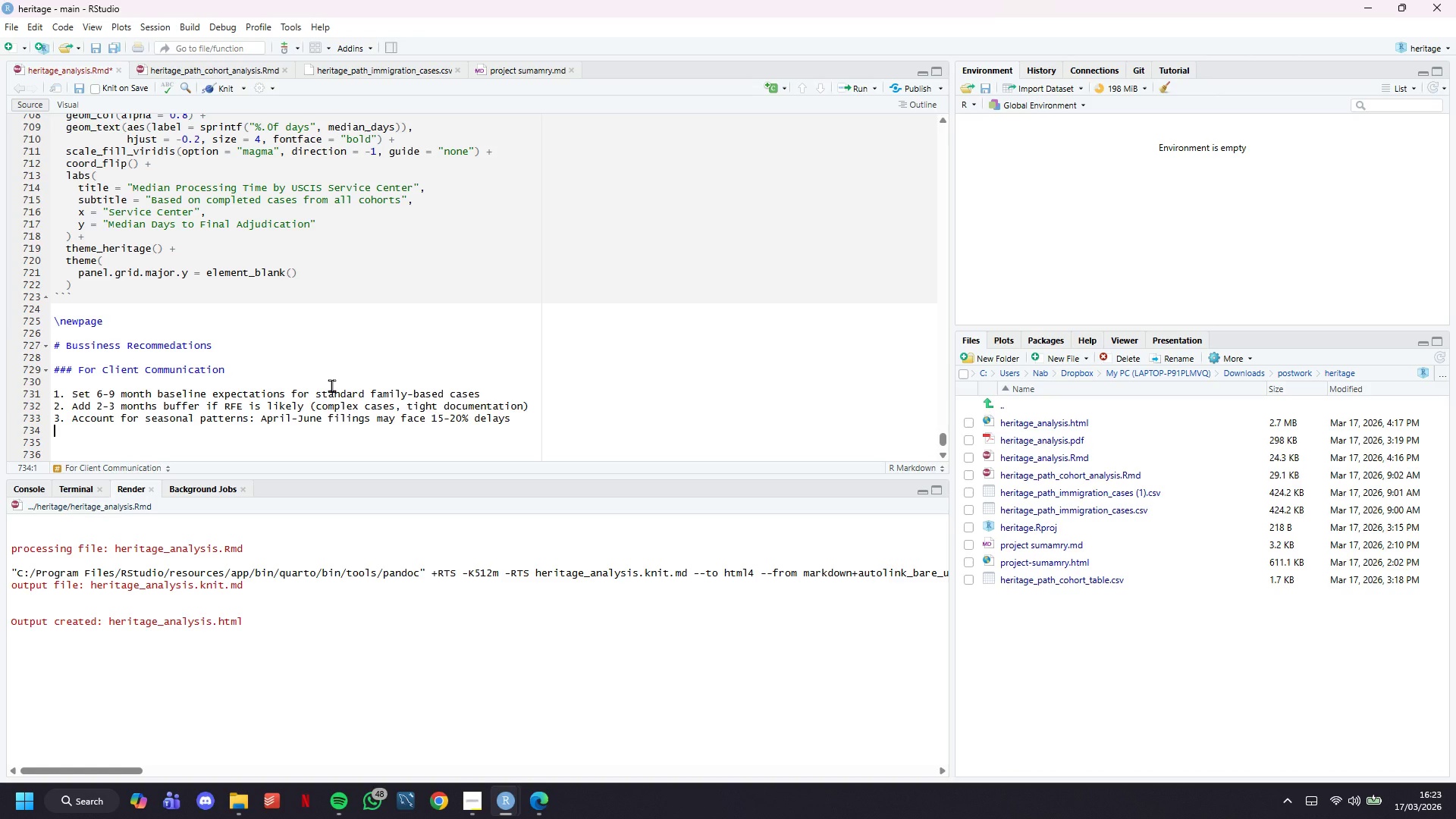 
 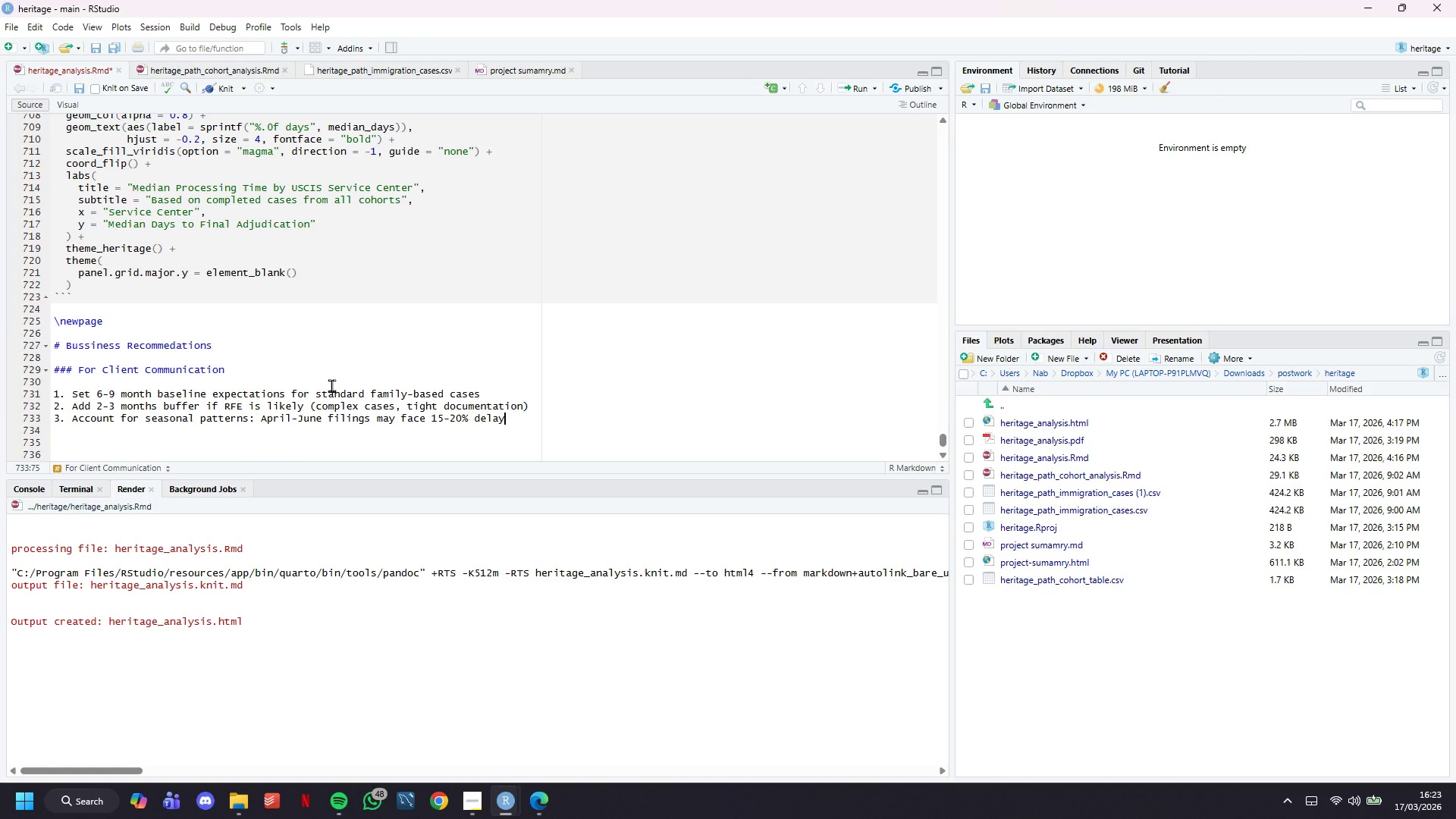 
key(Enter)
 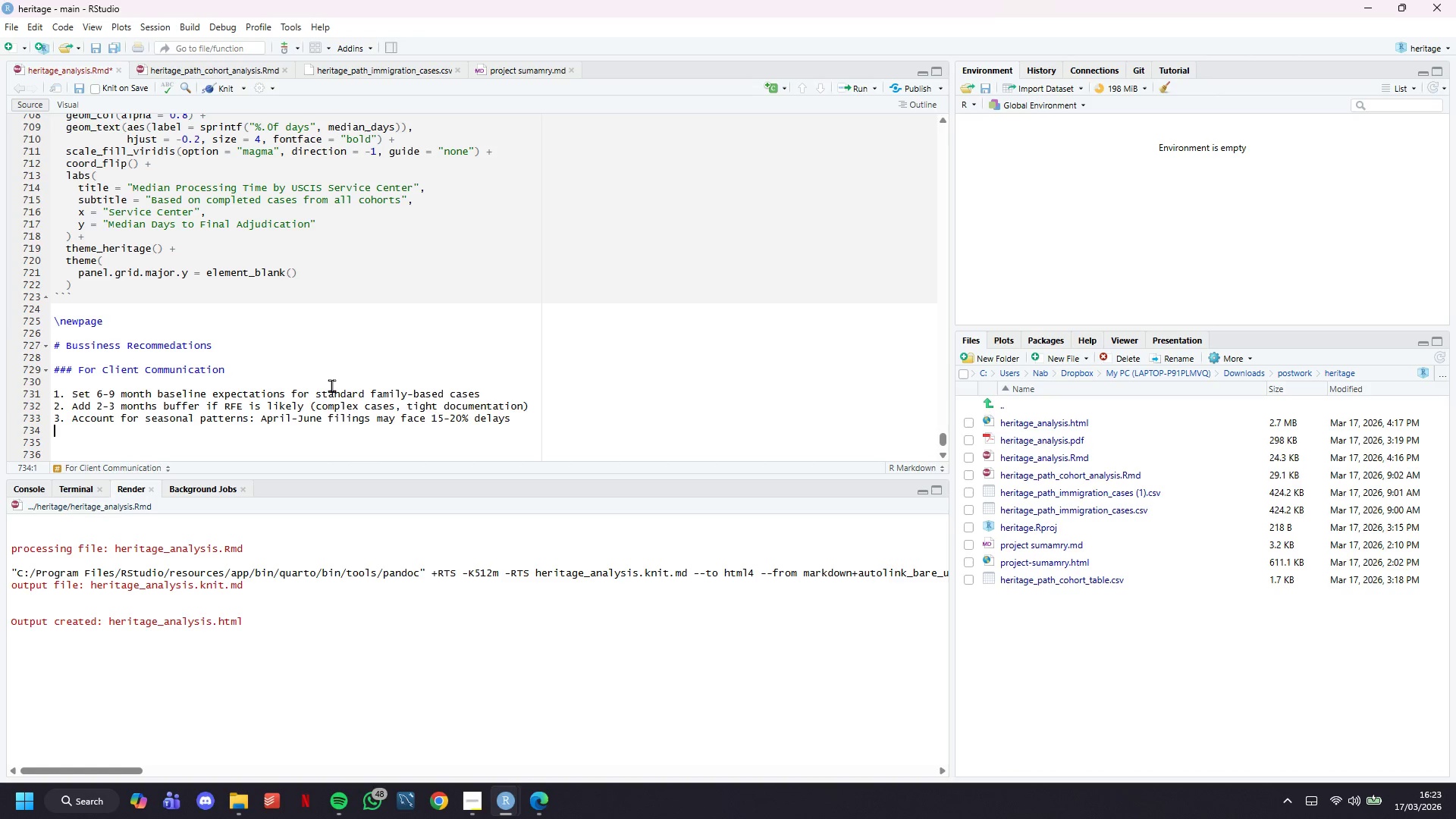 
type(4. Emphazi)
key(Backspace)
key(Backspace)
type(sz)
key(Backspace)
type(ize proactive cdocume)
key(Backspace)
key(Backspace)
key(Backspace)
key(Backspace)
key(Backspace)
key(Backspace)
key(Backspace)
type(documentation: )
key(Backspace)
key(Backspace)
key(Backspace)
type( r)
key(Backspace)
key(Backspace)
type(n to mizimize )
key(Backspace)
key(Backspace)
key(Backspace)
key(Backspace)
key(Backspace)
key(Backspace)
key(Backspace)
type(nimize RFE risk)
 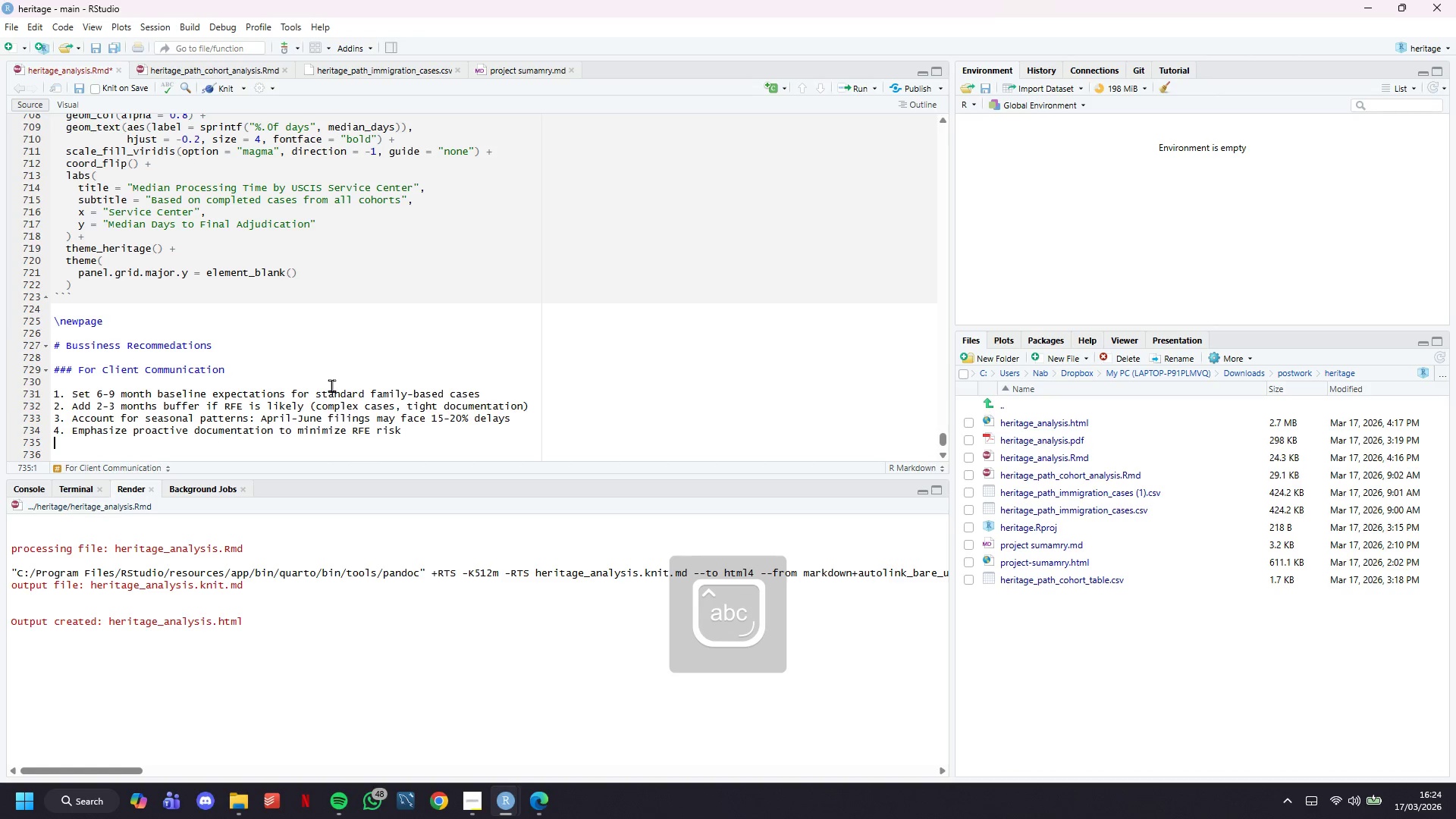 
 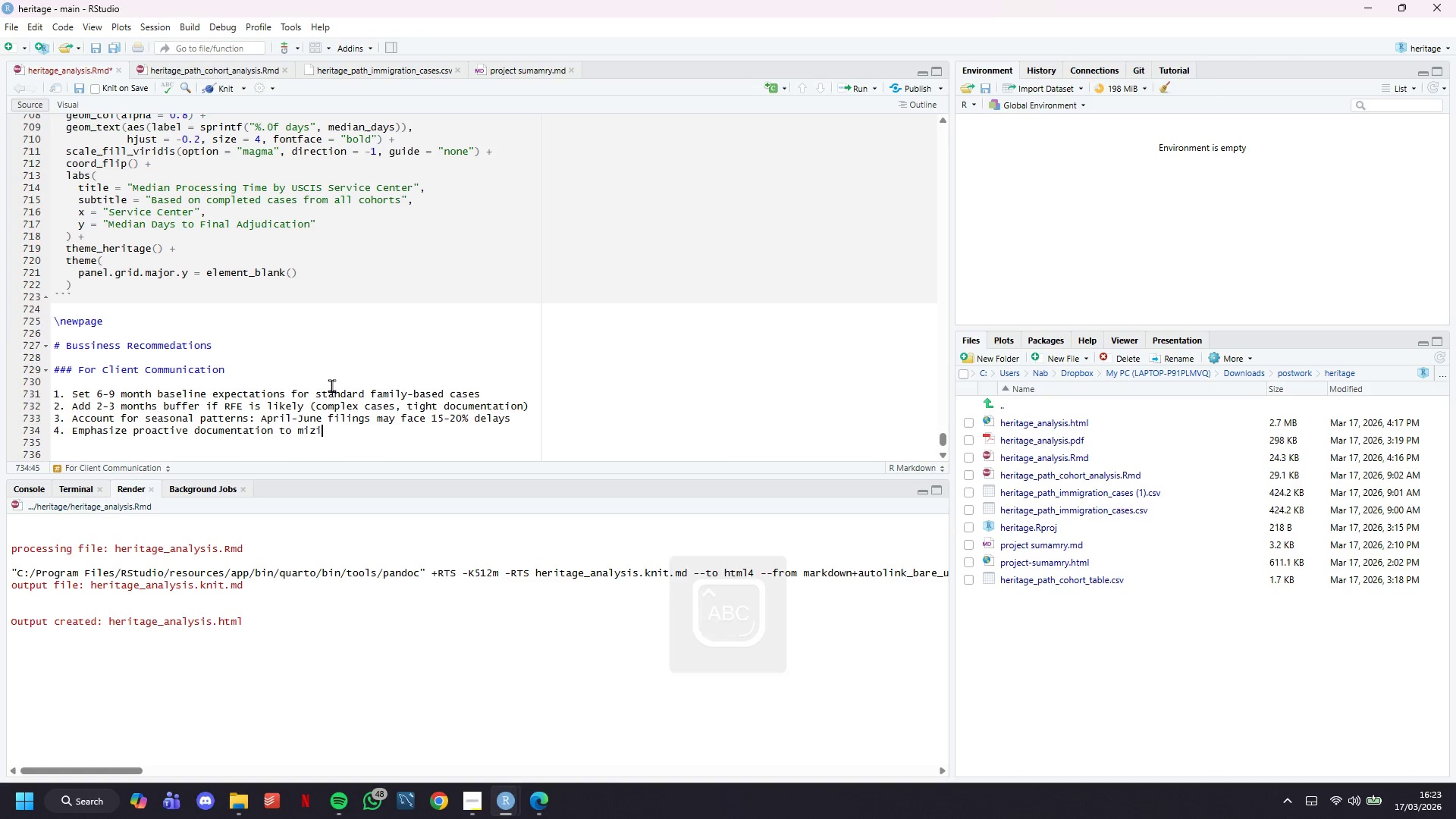 
key(Enter)
 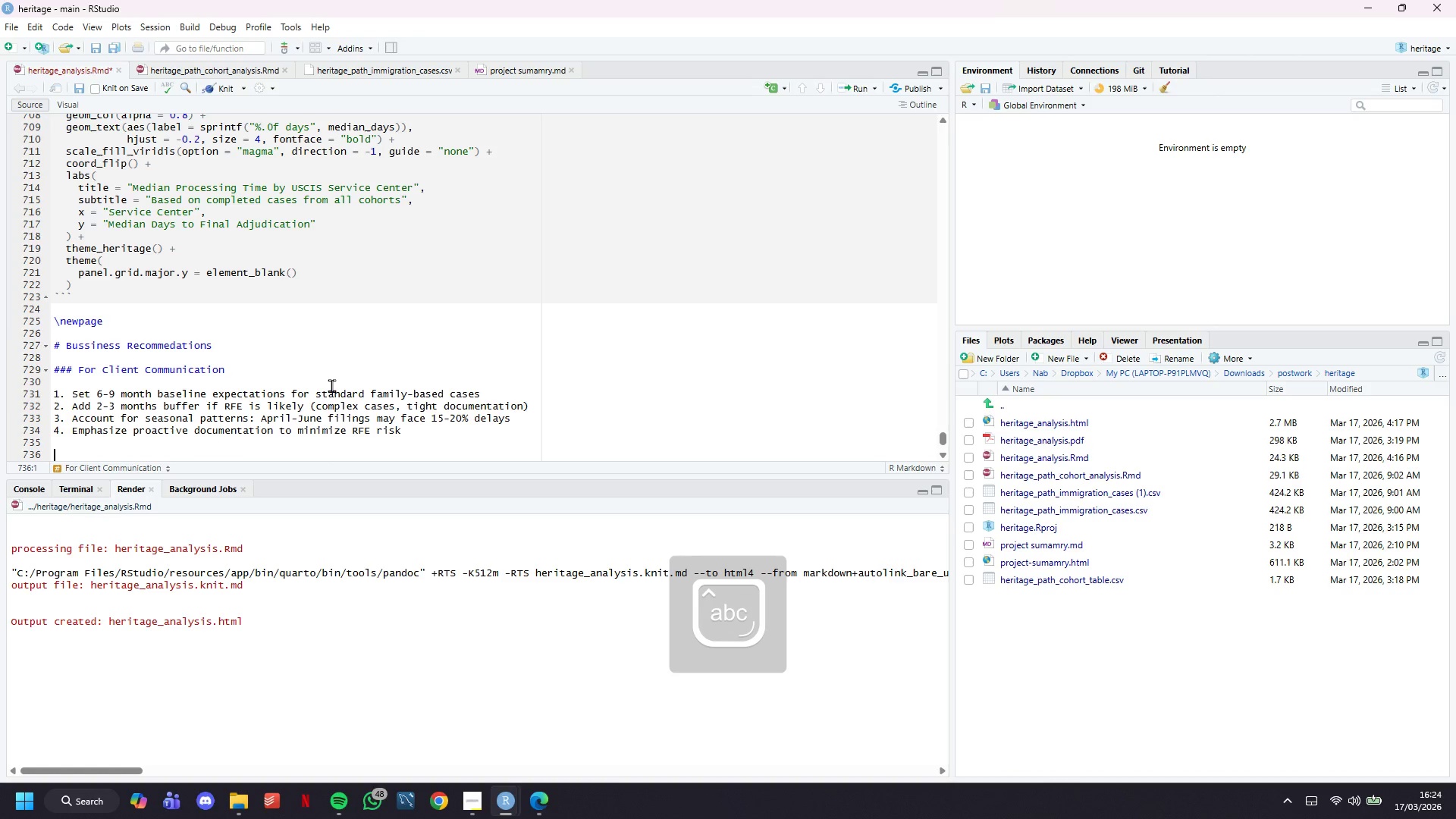 
key(Enter)
 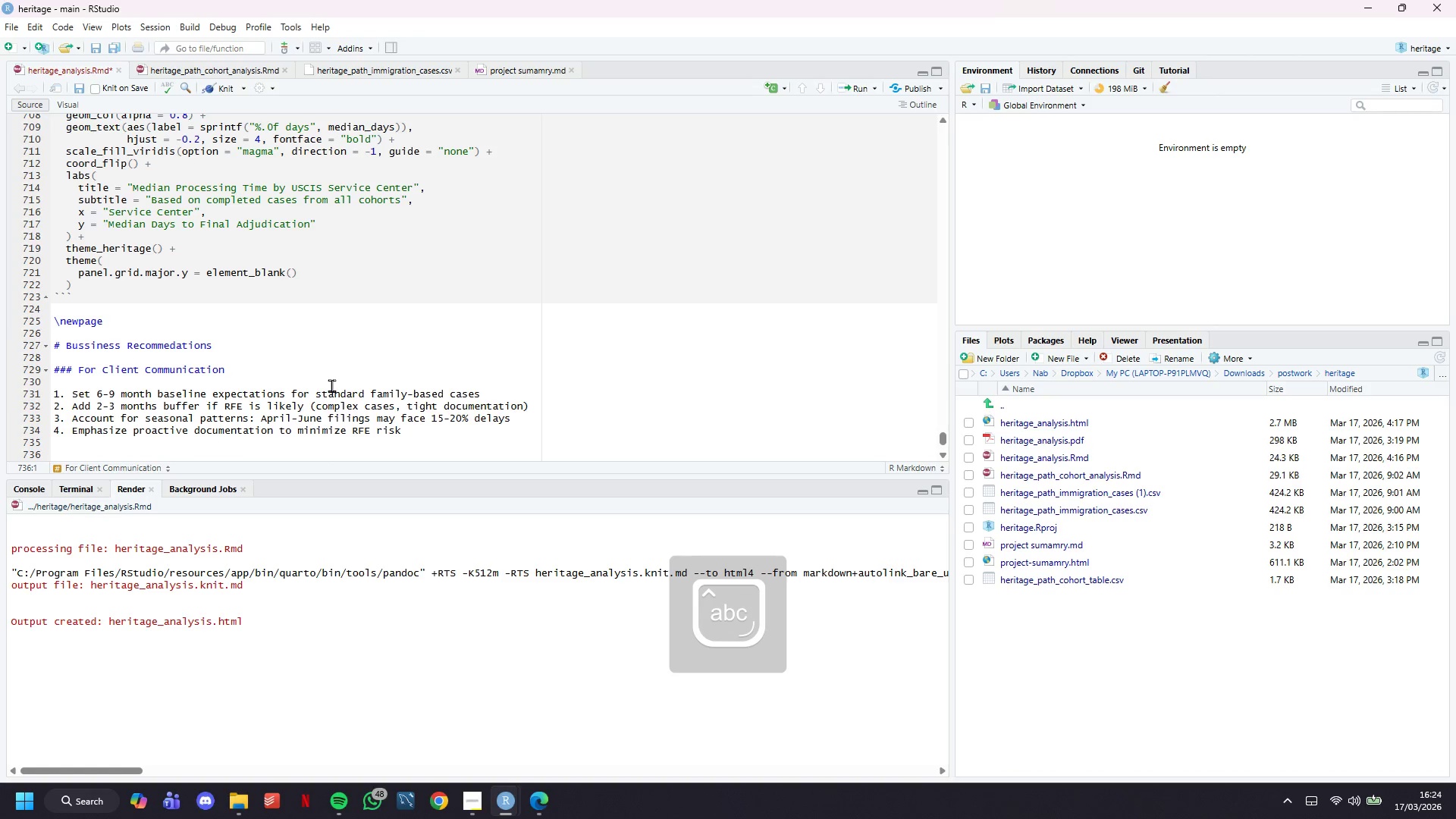 
scroll: coordinate [331, 385], scroll_direction: down, amount: 4.0
 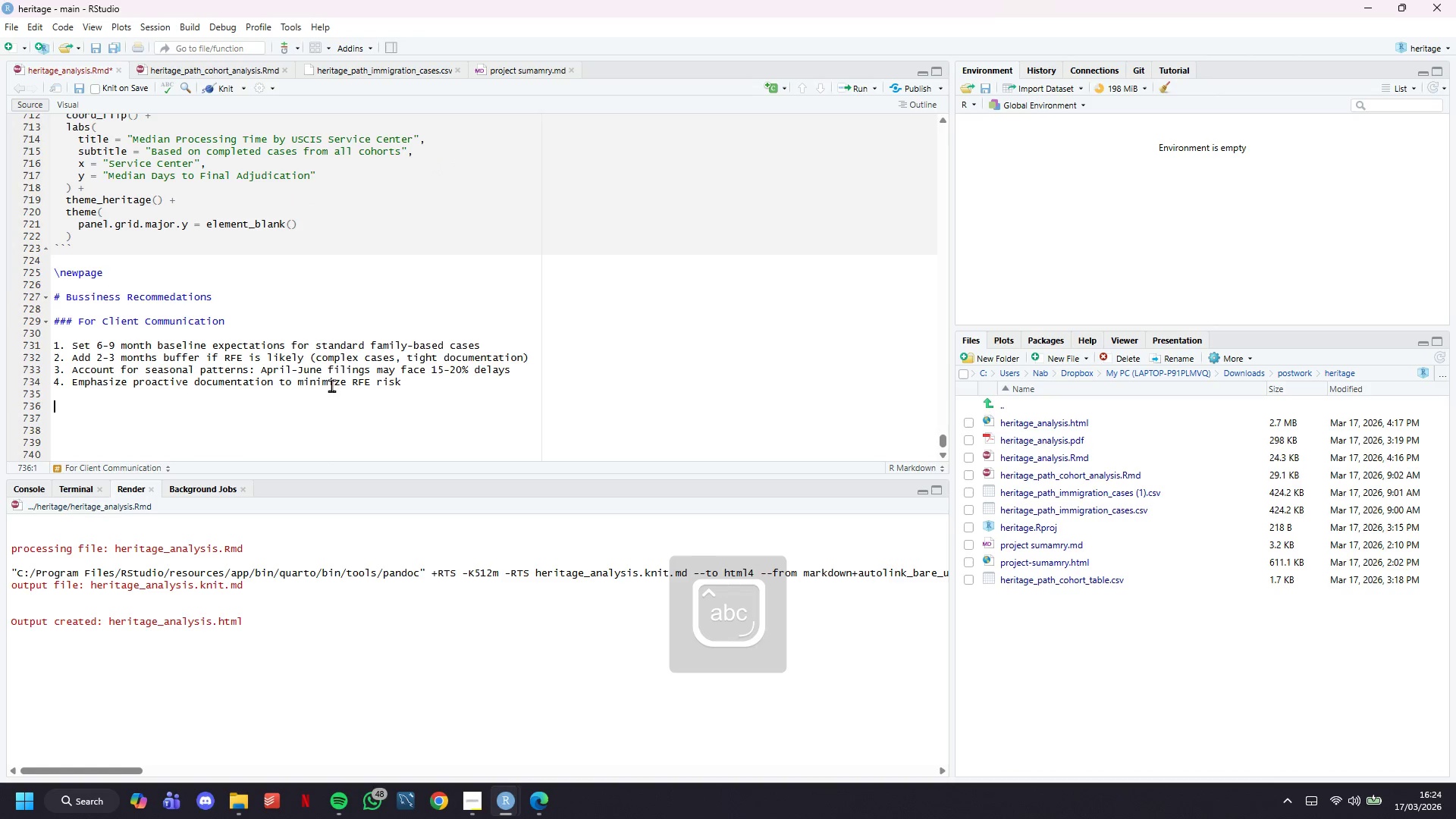 
type(### FO)
key(Backspace)
type(or Operational Plannimg)
key(Backspace)
key(Backspace)
type(ng)
 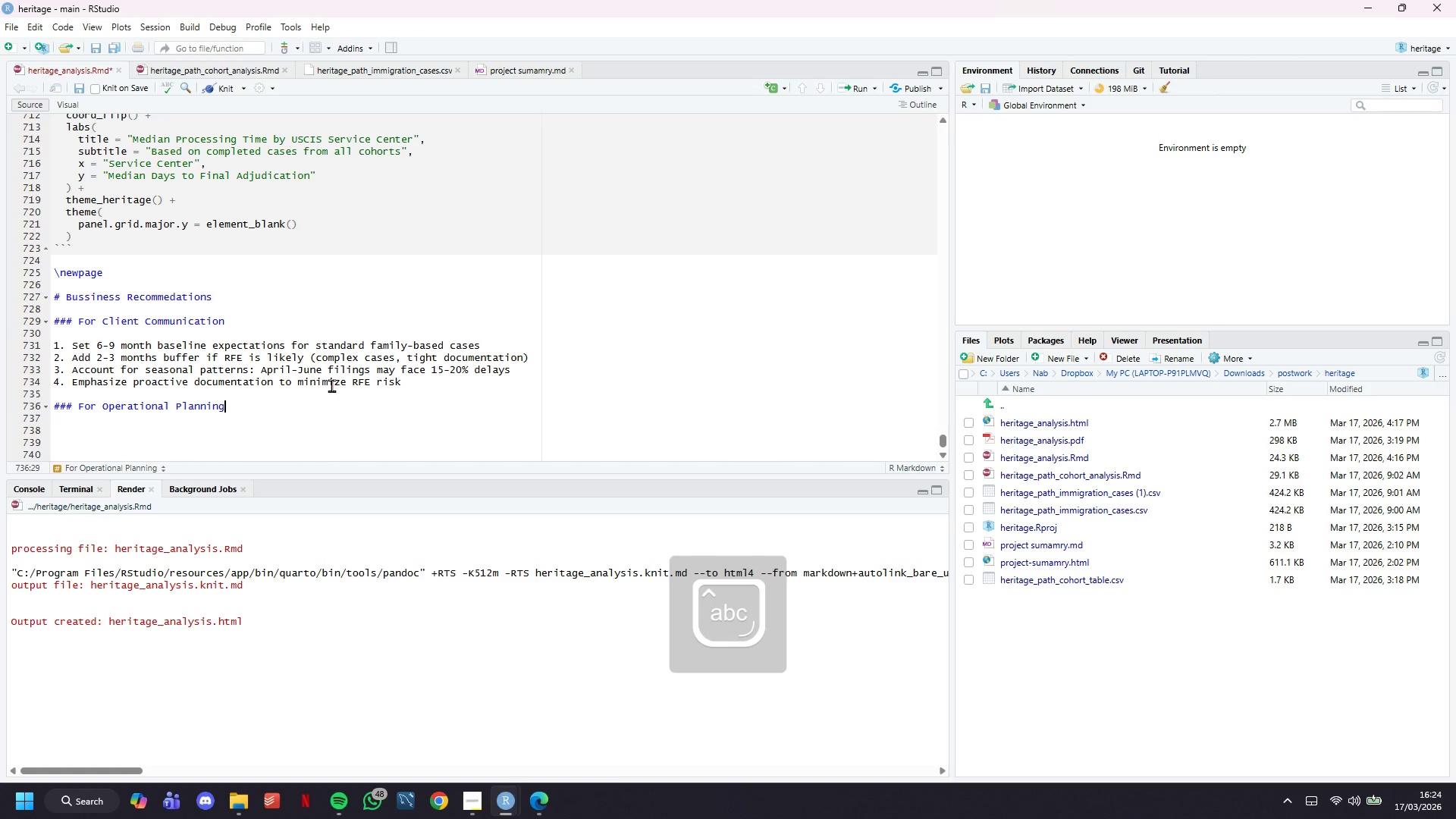 
key(Enter)
 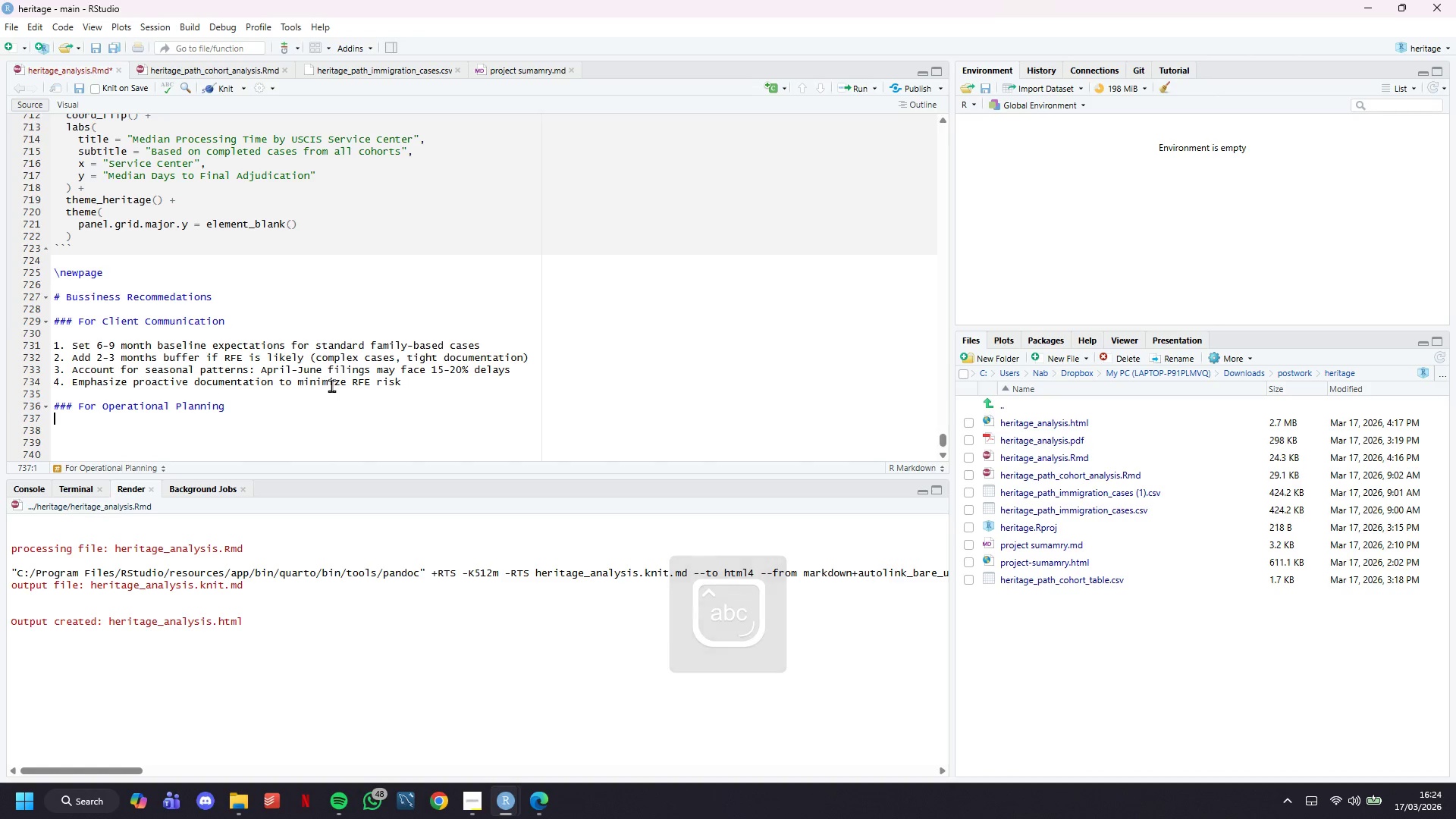 
key(Enter)
 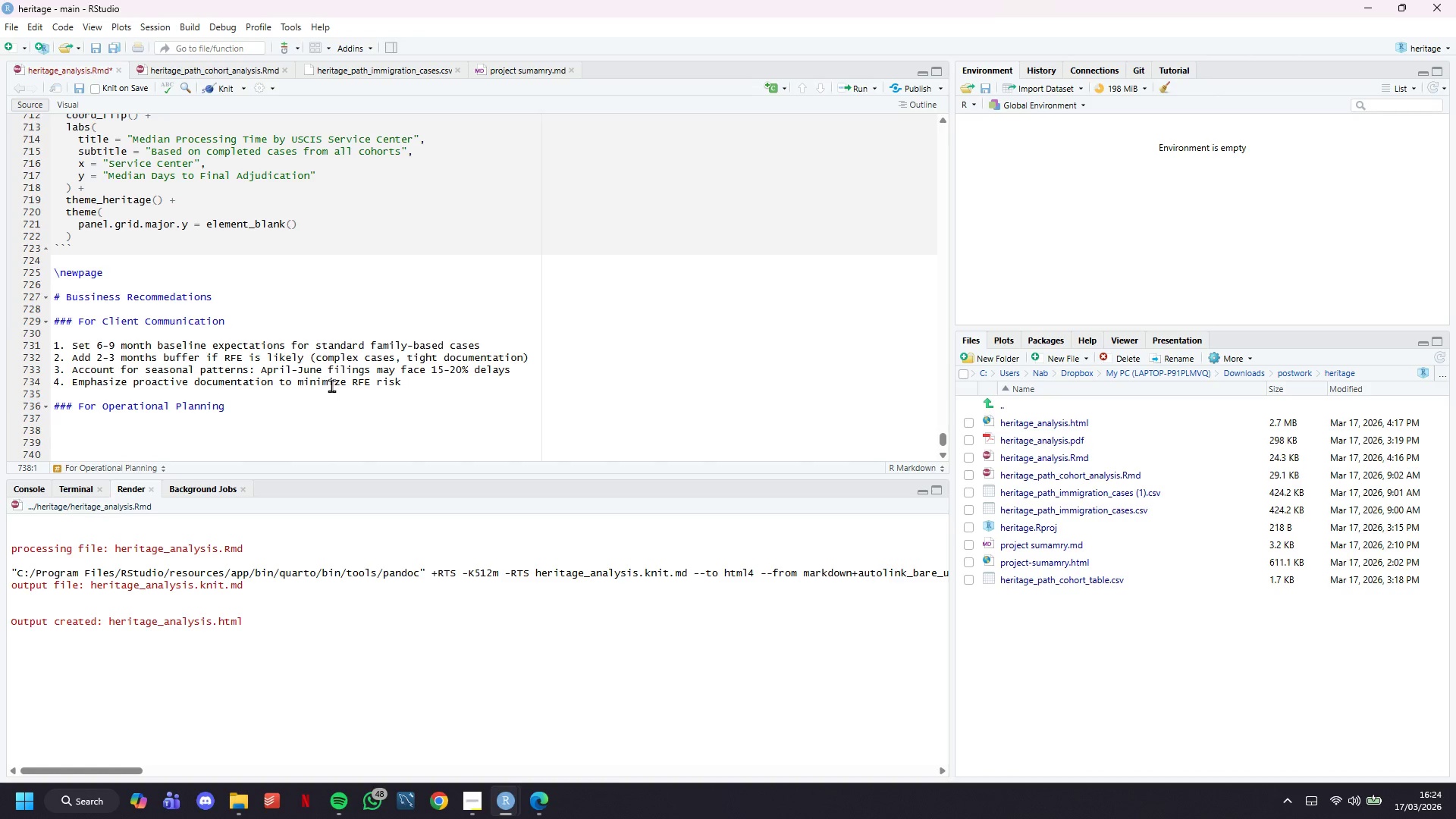 
type(1. Resource allocatu)
key(Backspace)
type(ion: Anticipate higher caseload in Q2 (Api)
key(Backspace)
type(ril H-1B rush)
 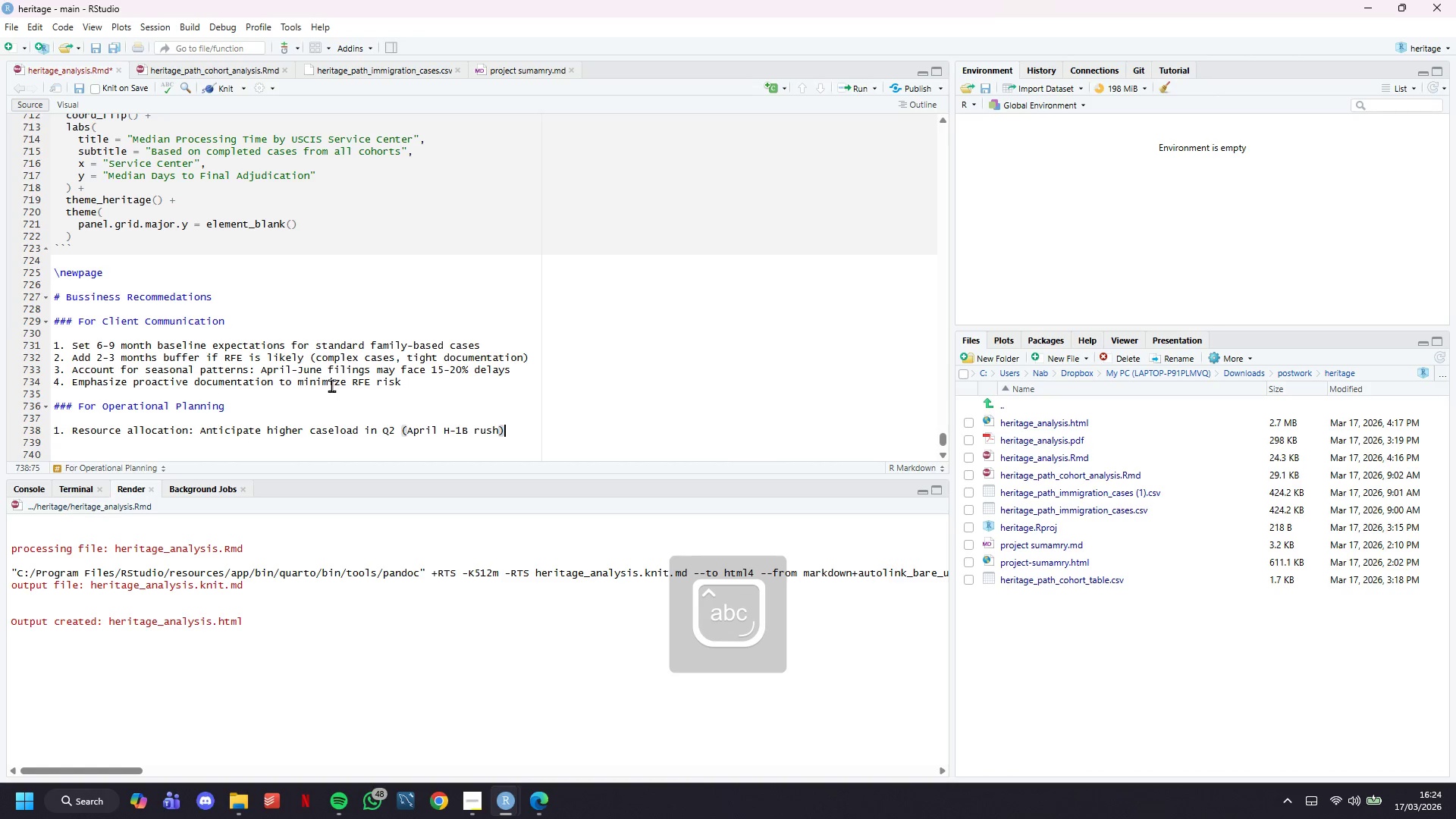 
 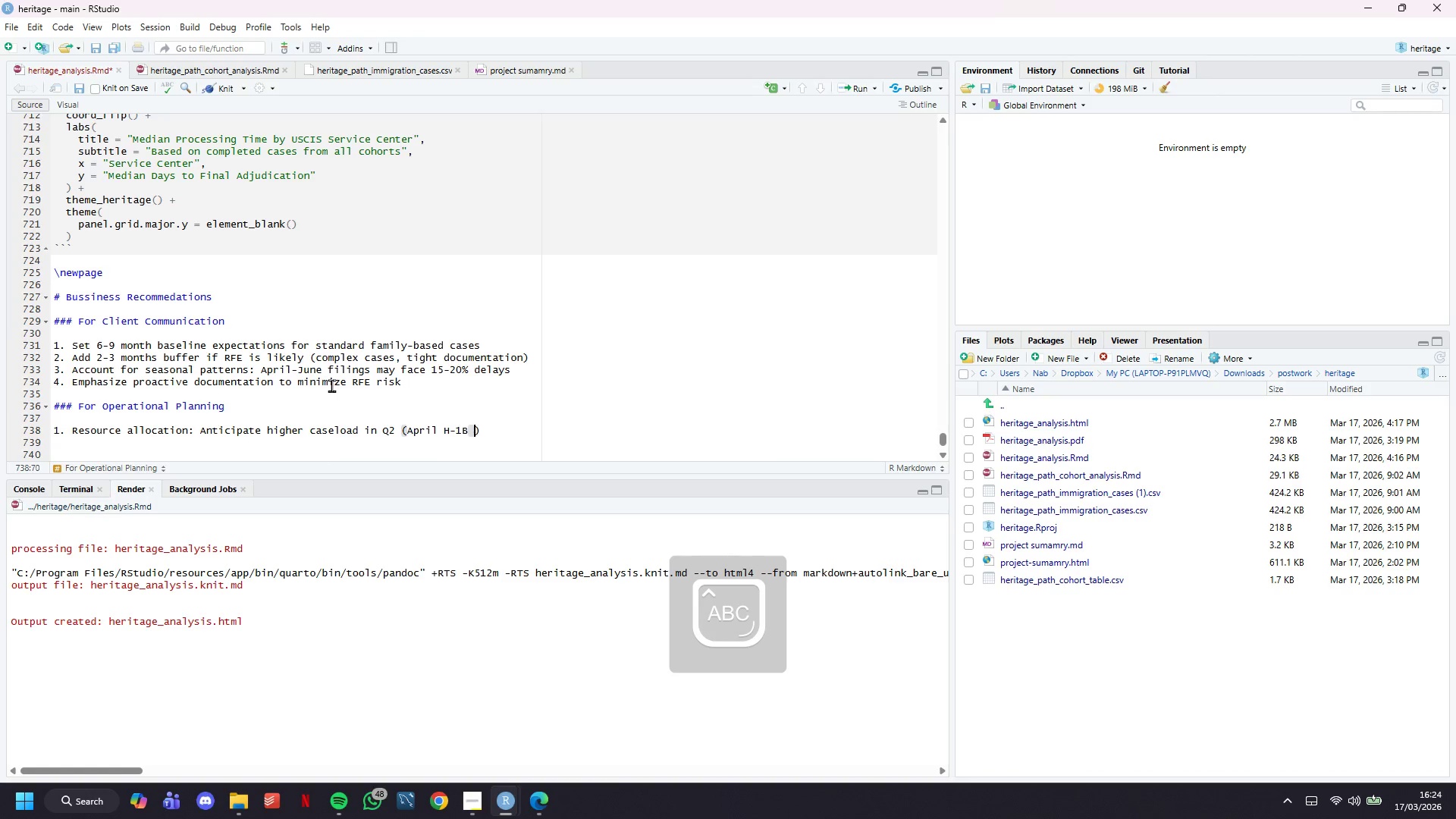 
key(ArrowRight)
 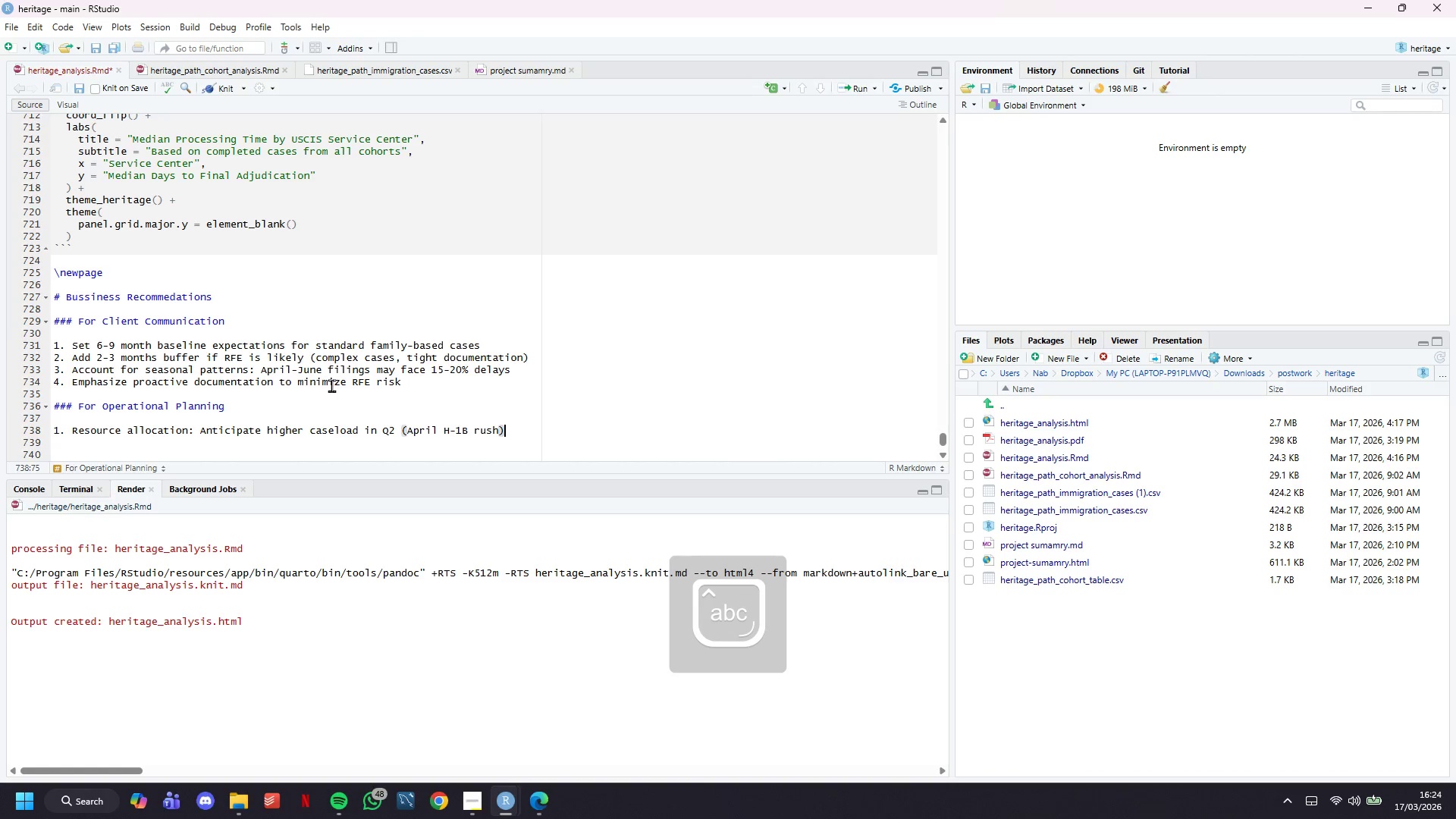 
key(Enter)
 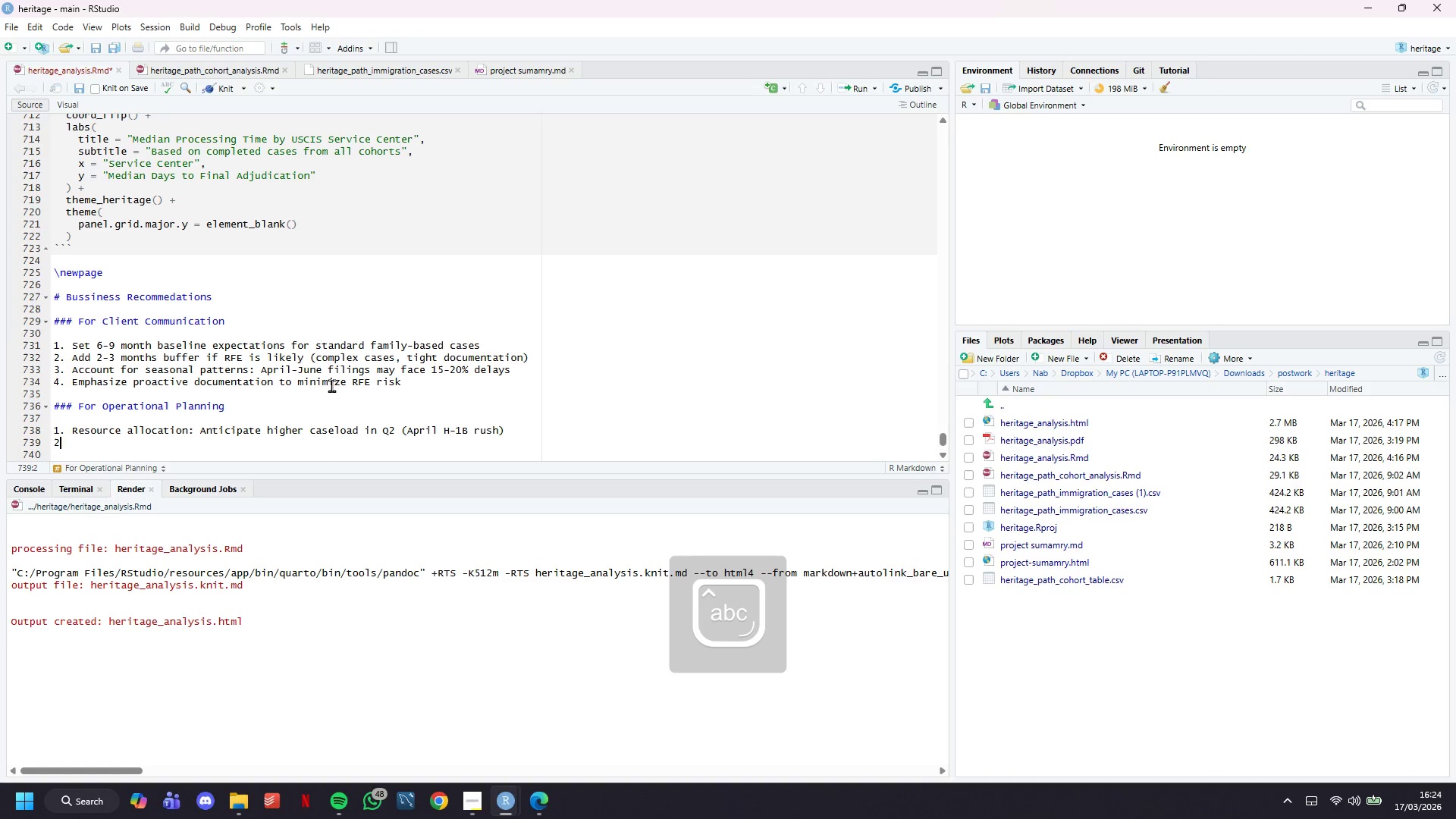 
key(2)
 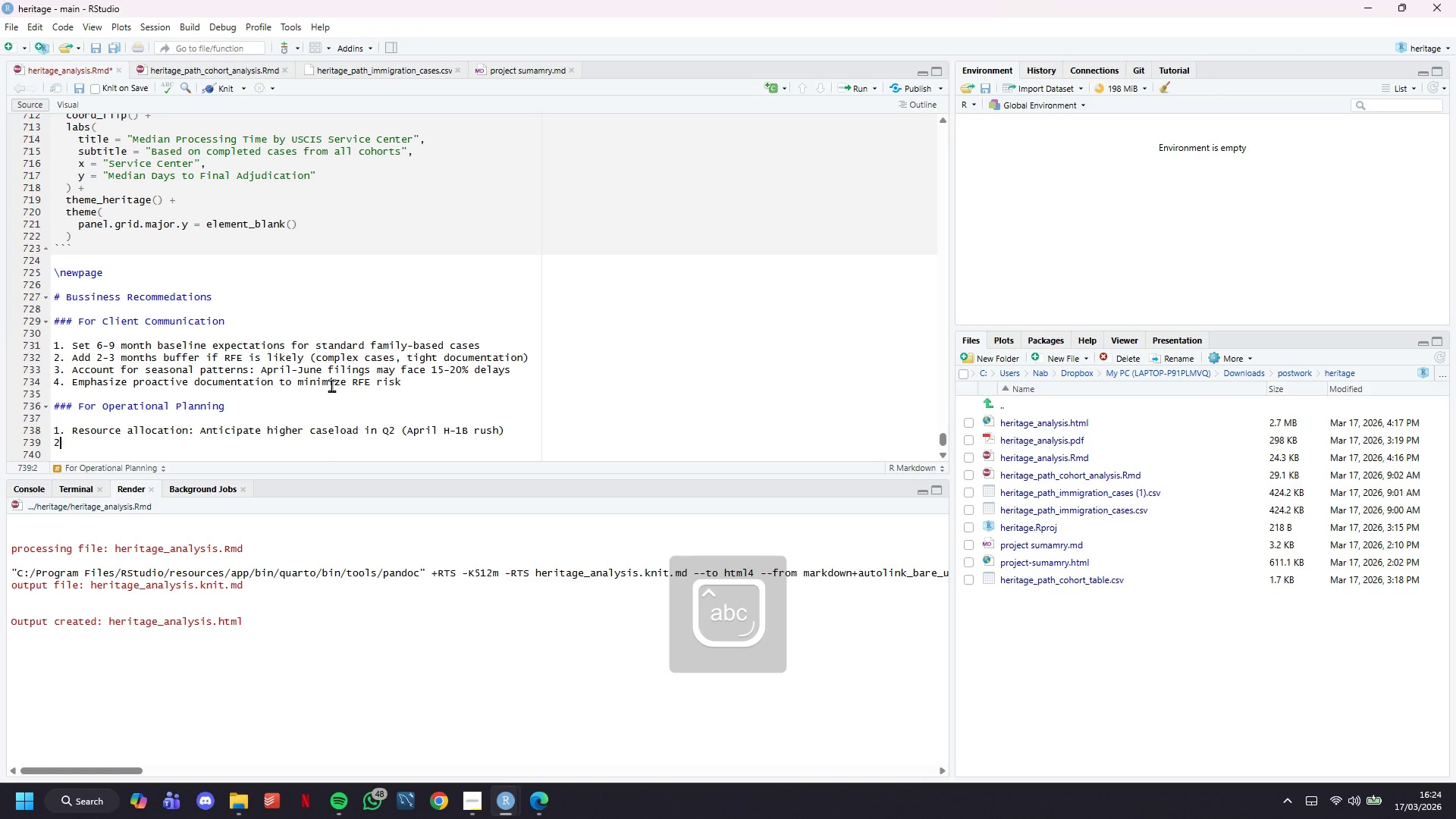 
key(Period)
 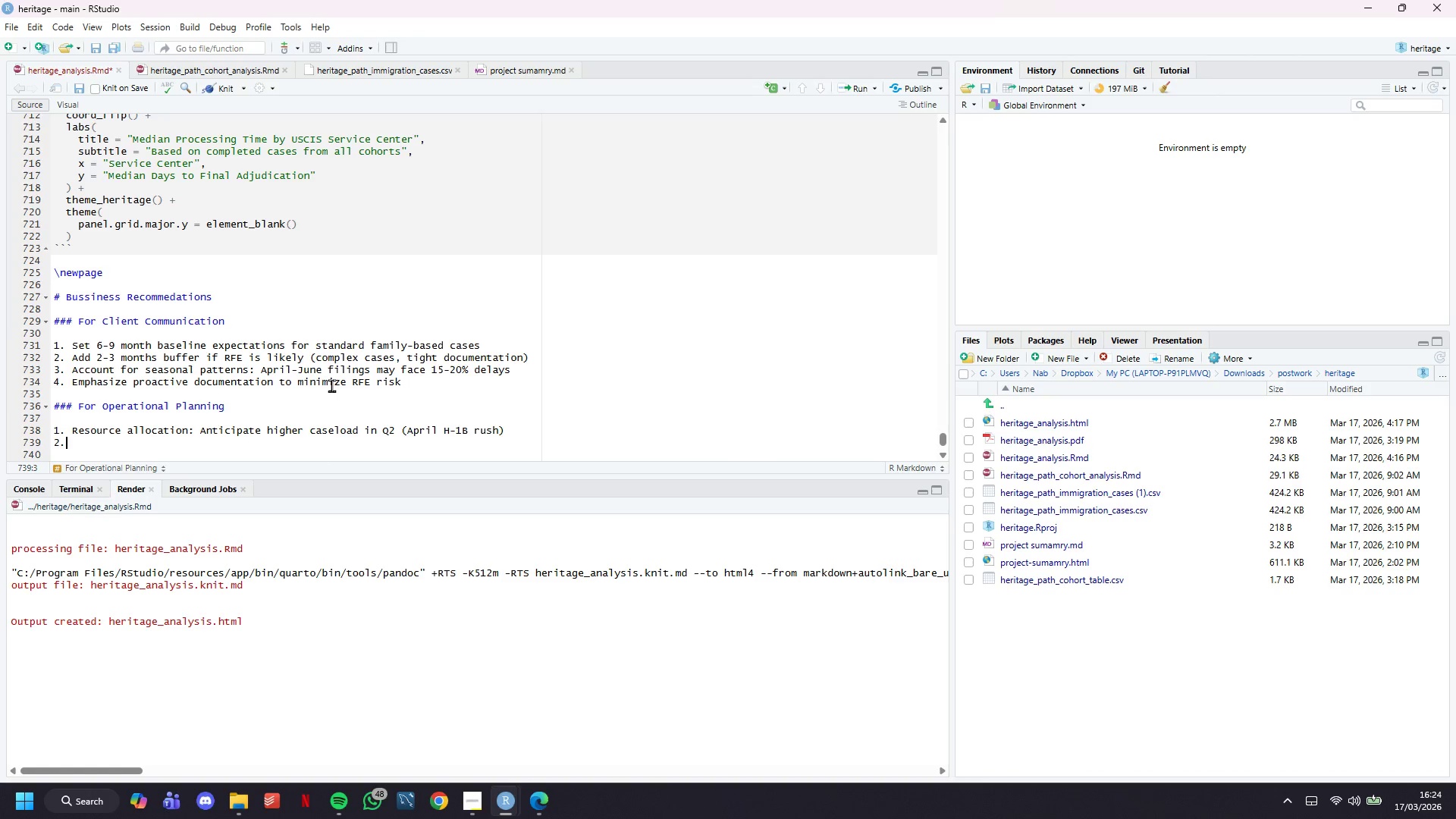 
scroll: coordinate [448, 326], scroll_direction: down, amount: 8.0
 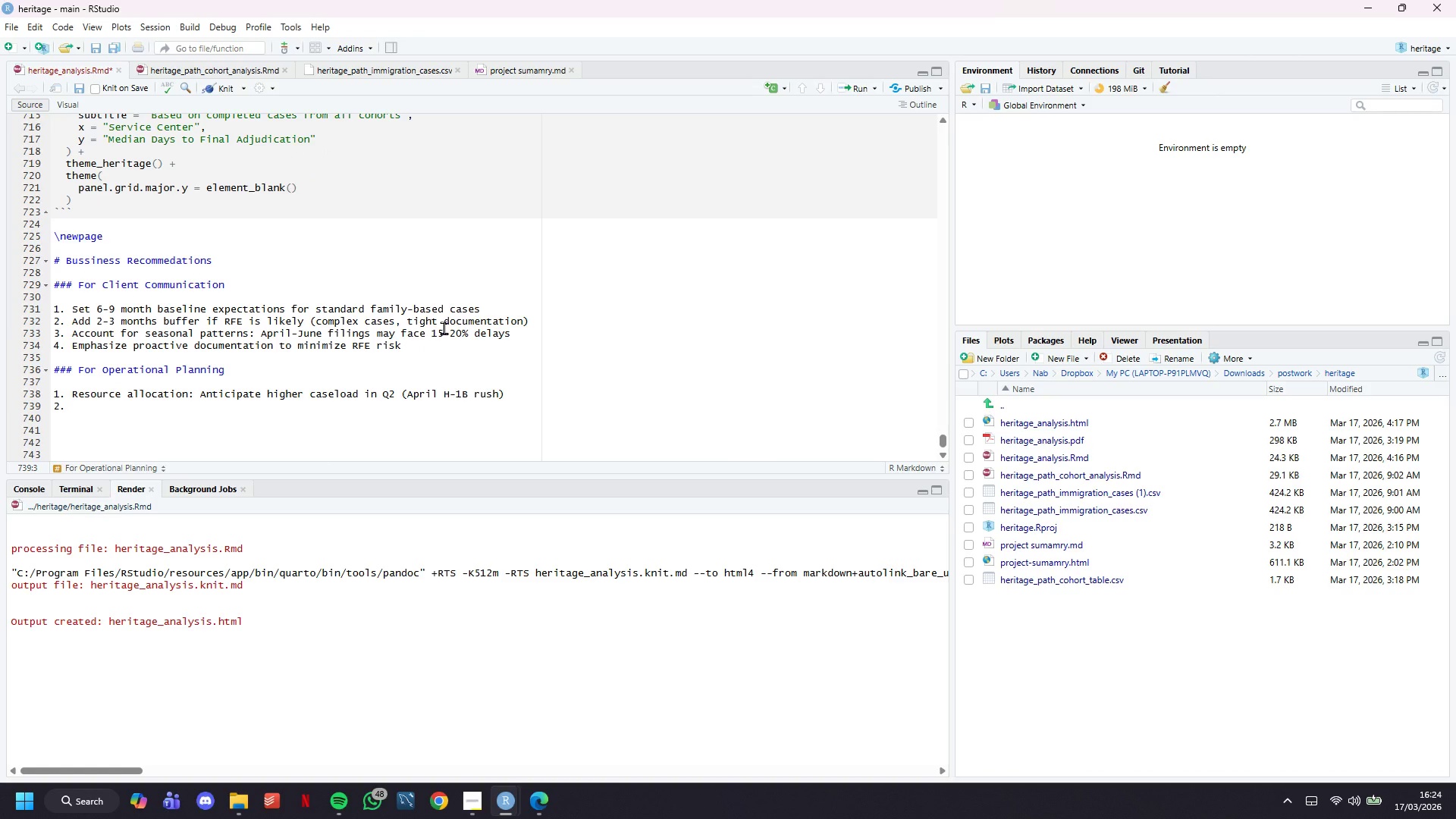 
type( Quality Contril)
key(Backspace)
key(Backspace)
key(Backspace)
key(Backspace)
key(Backspace)
key(Backspace)
key(Backspace)
type(control: Focus on RFE prevention saves 78 days median per case)
 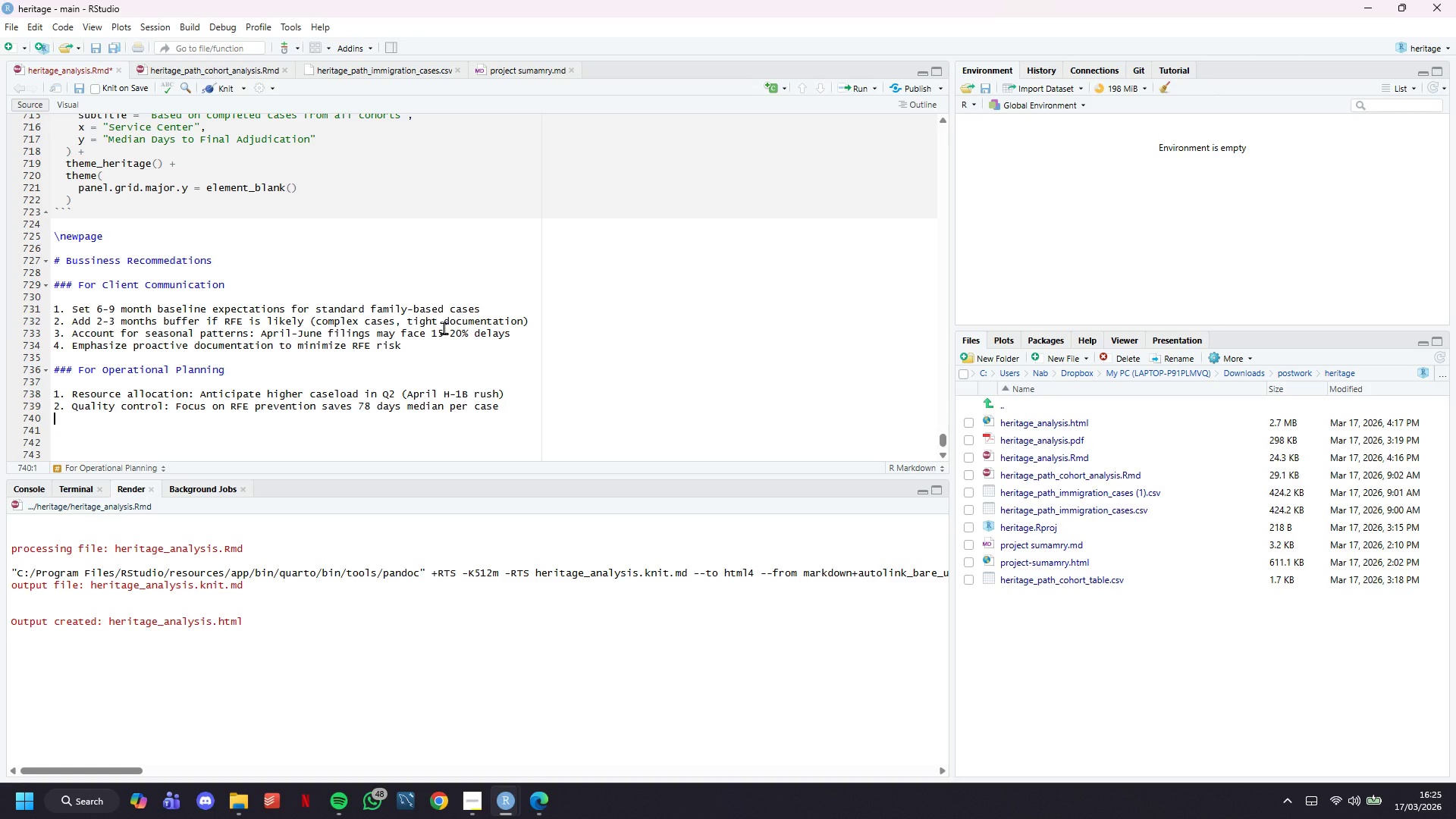 
 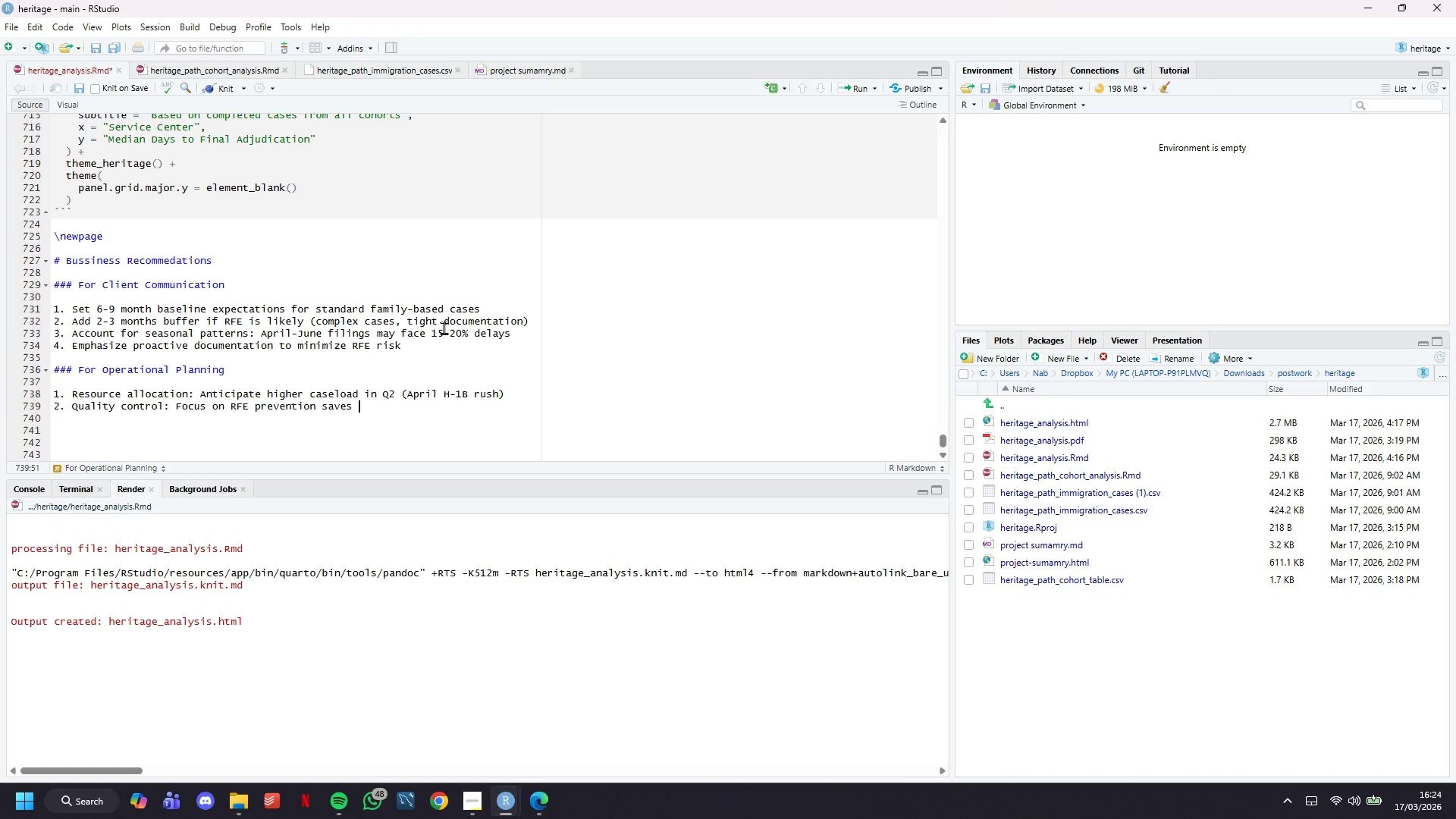 
key(Enter)
 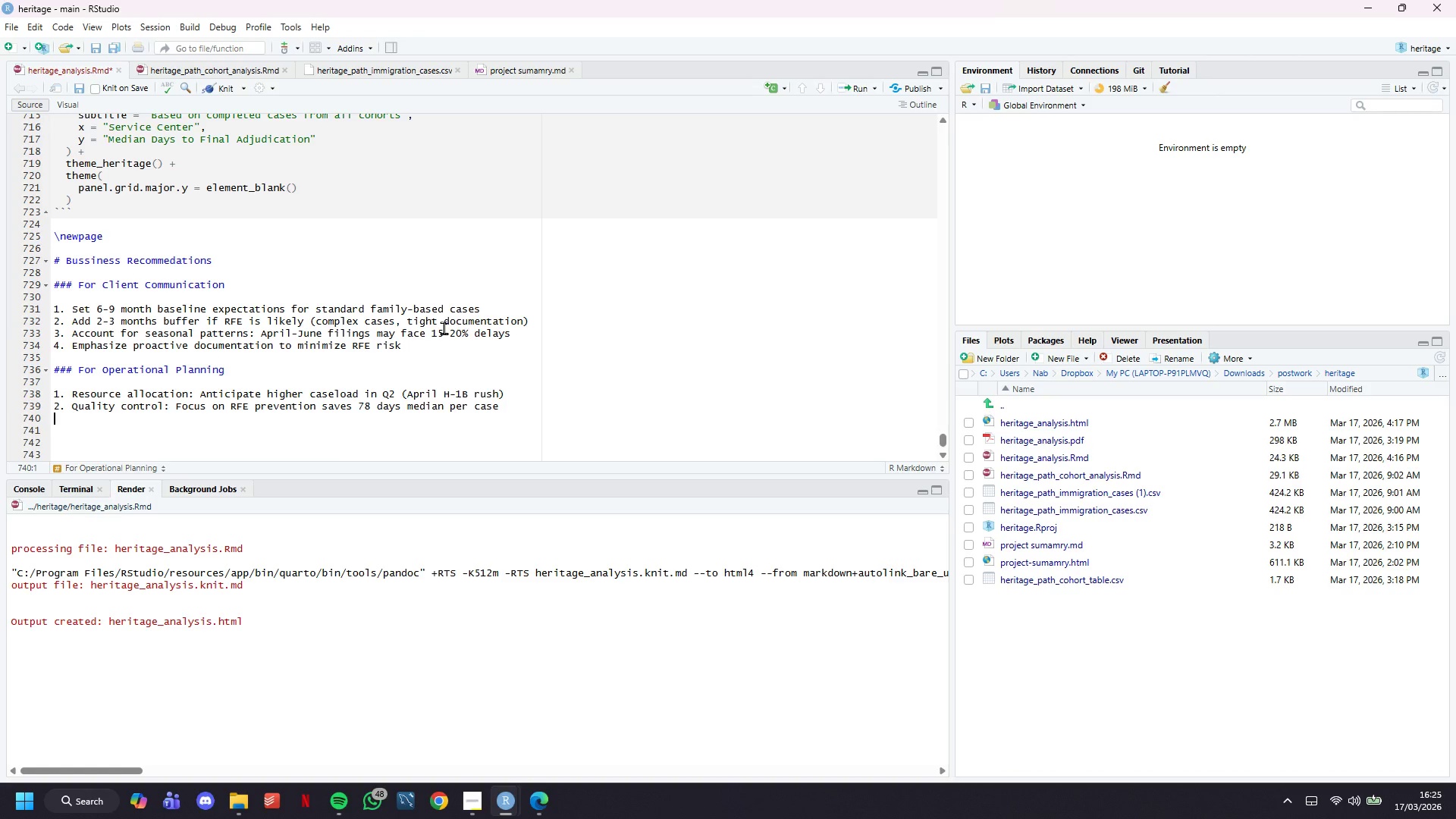 
type(3. Client intake: Warn Spring-coh)
key(Backspace)
key(Backspace)
type(ohort clients about seasonal processing delays)
 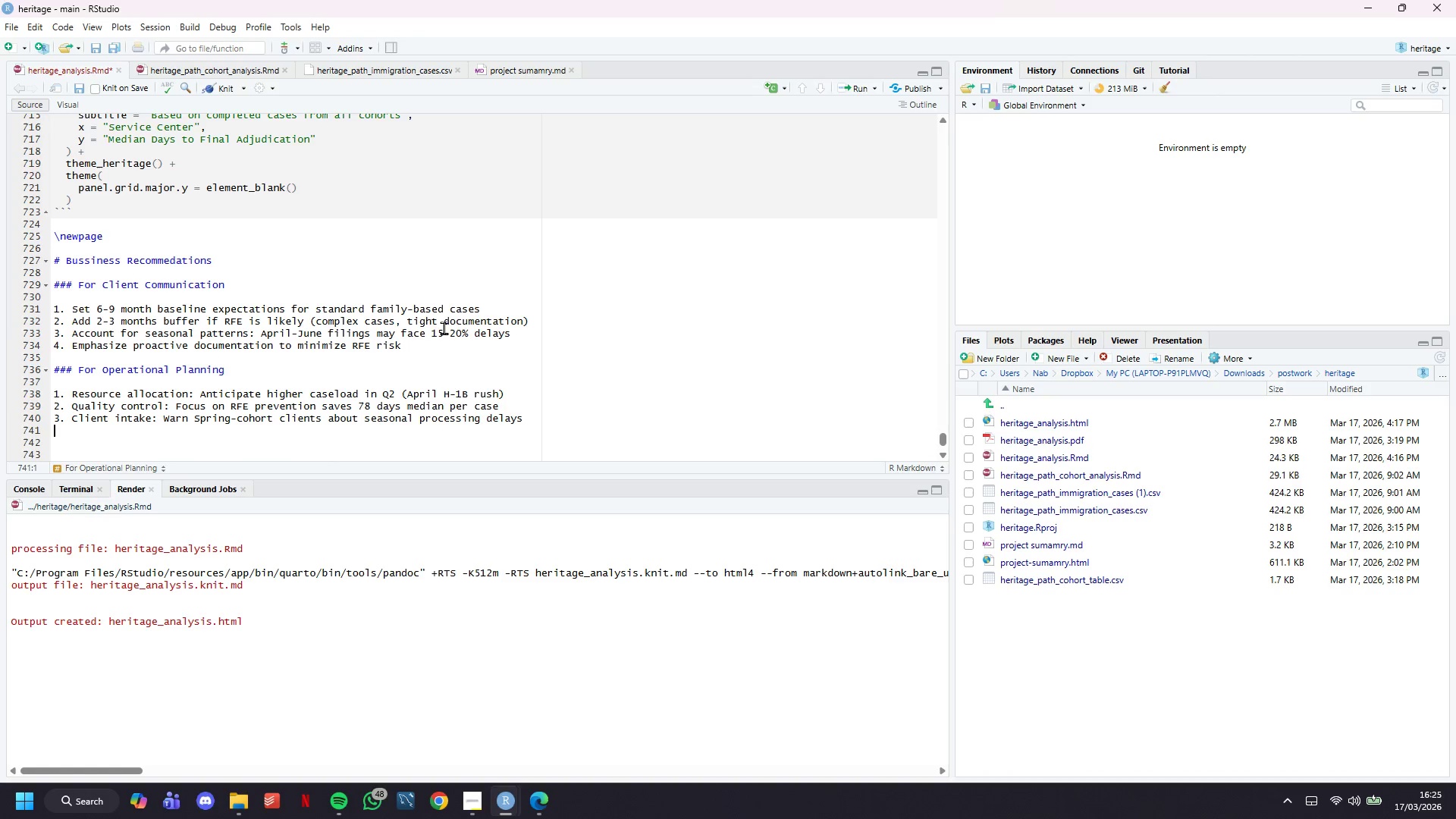 
key(Enter)
 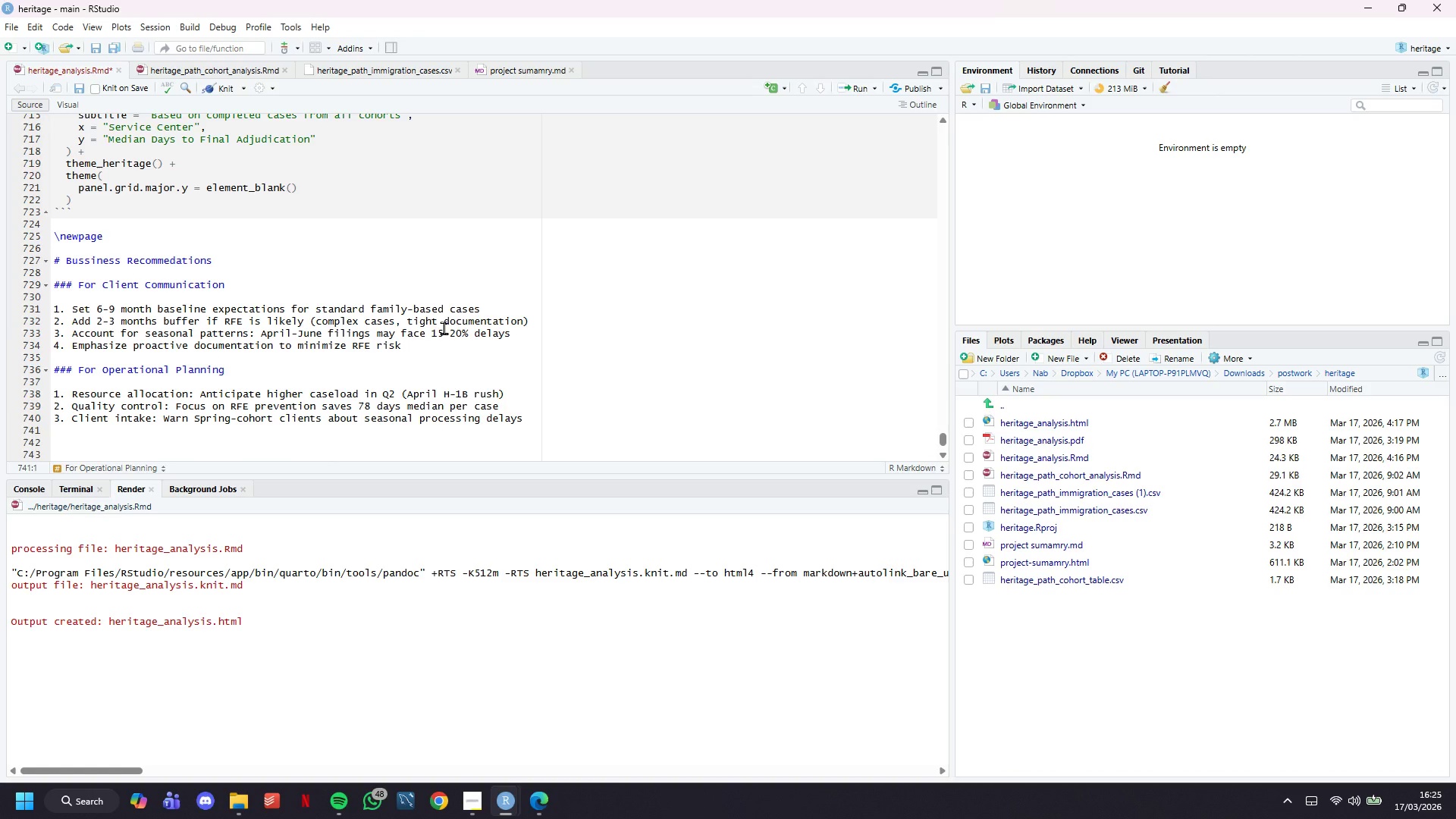 
type(4. Performance metrics: Track cohort completion rates quarterlu)
key(Backspace)
type(y)
 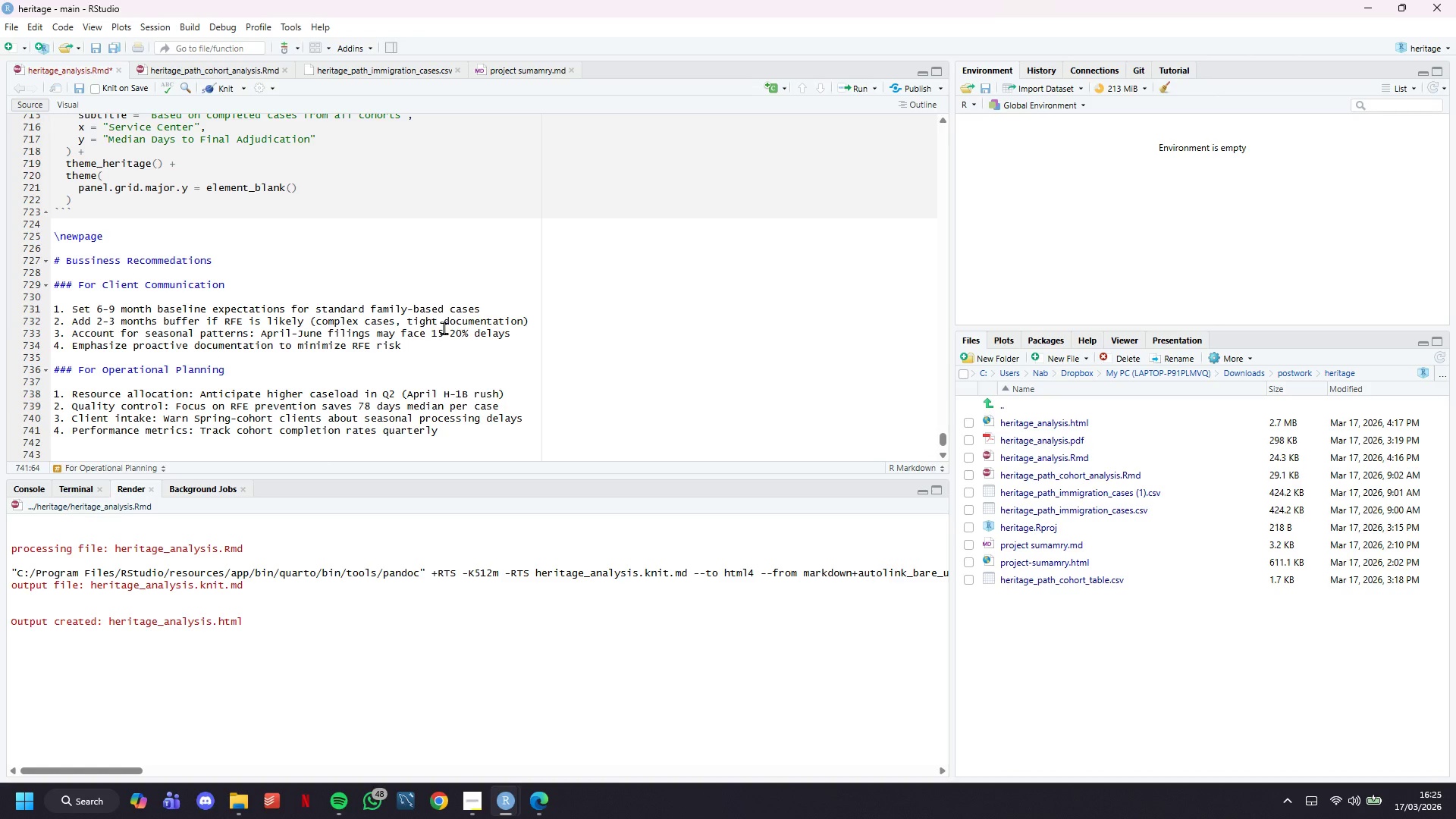 
key(Enter)
 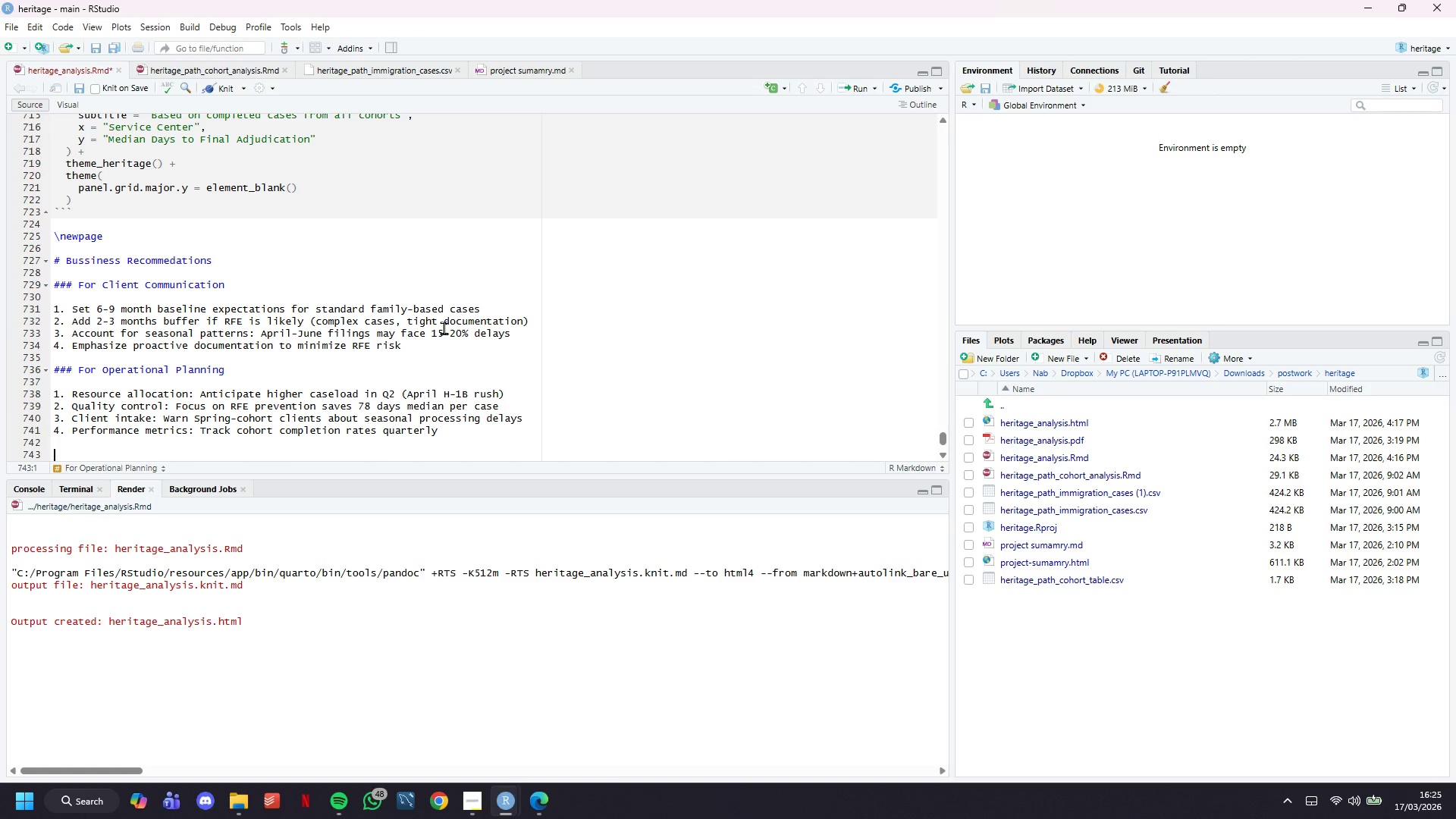 
key(Enter)
 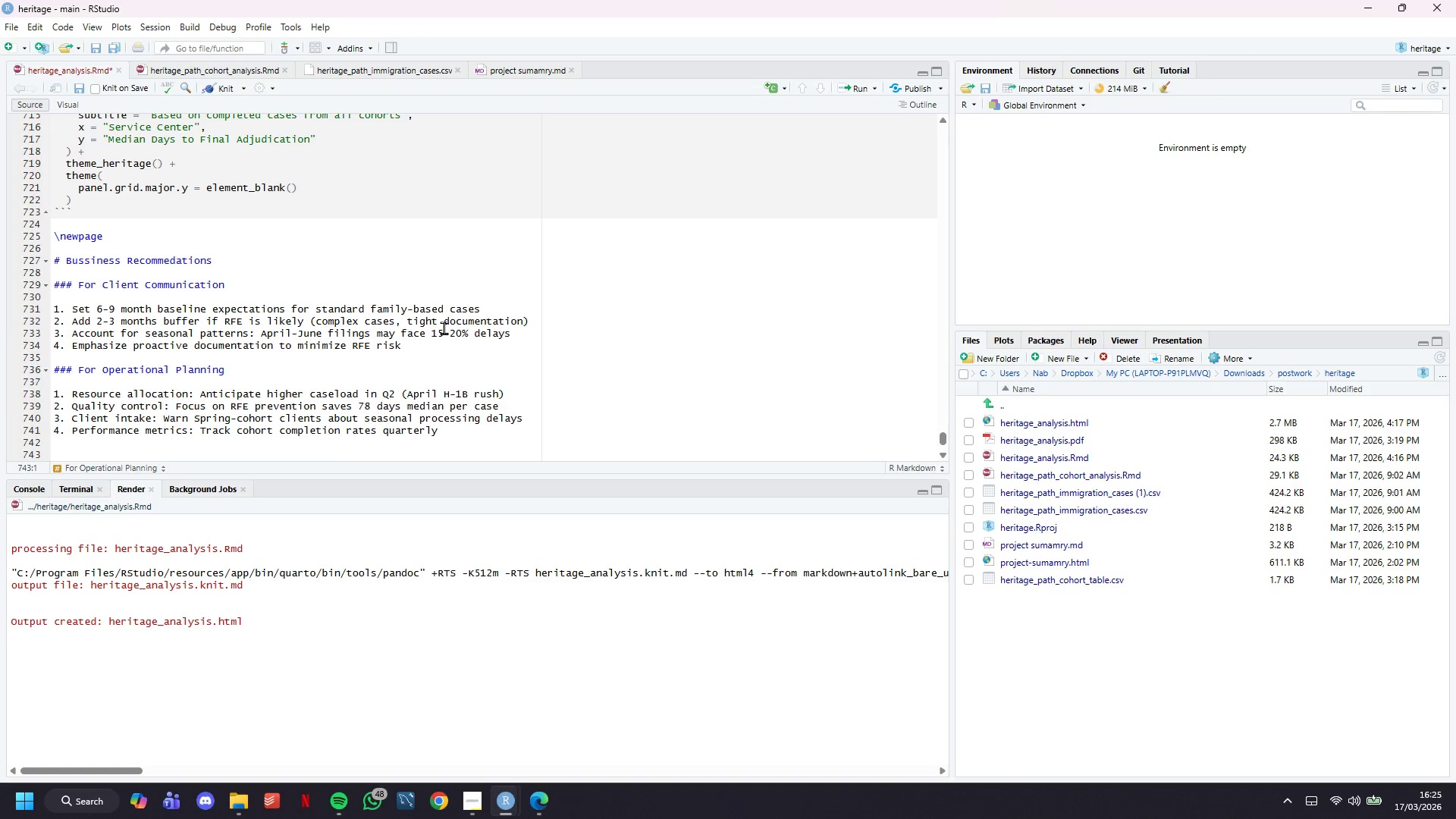 
scroll: coordinate [443, 329], scroll_direction: down, amount: 7.0
 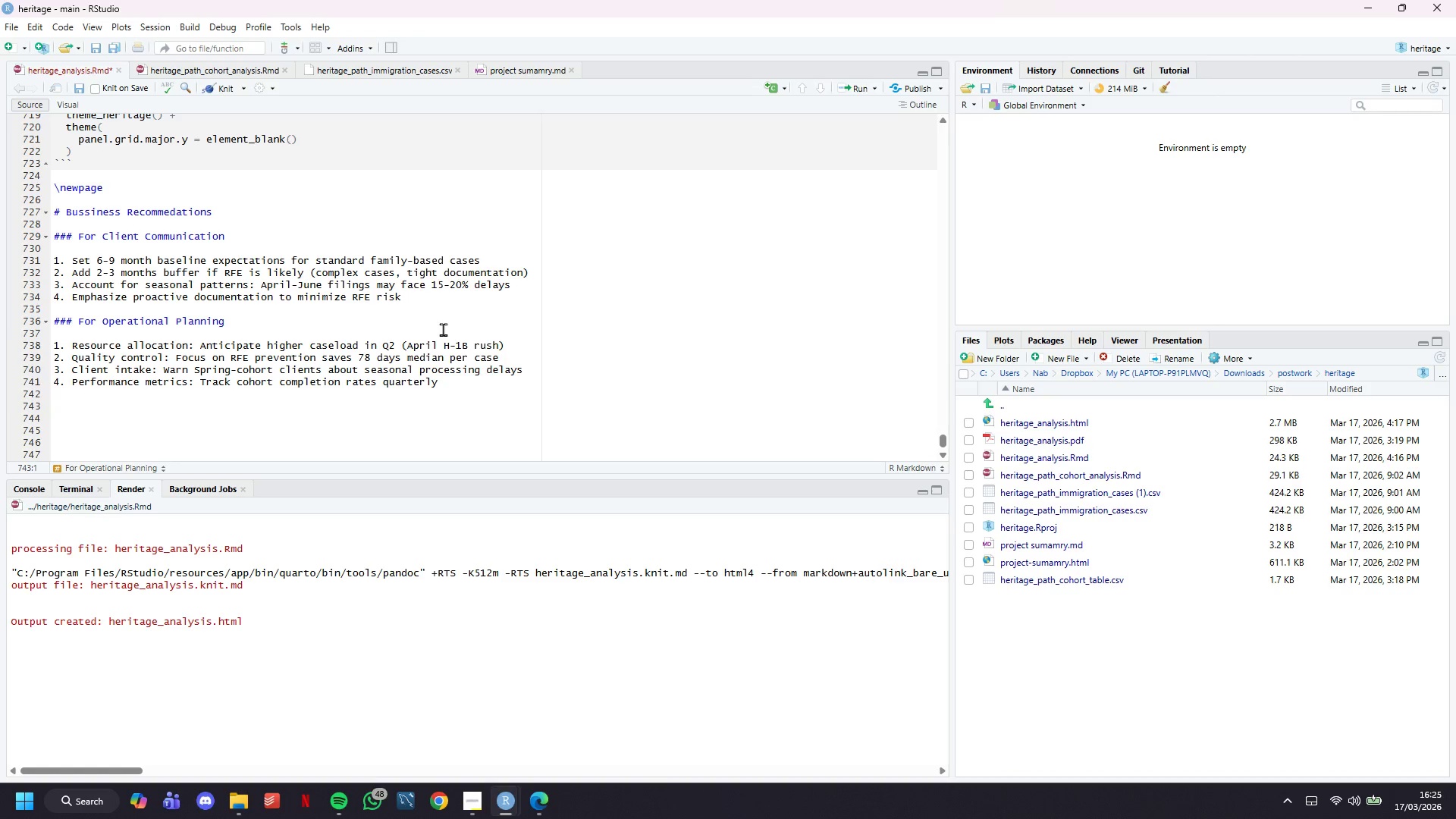 
type(\newpage)
 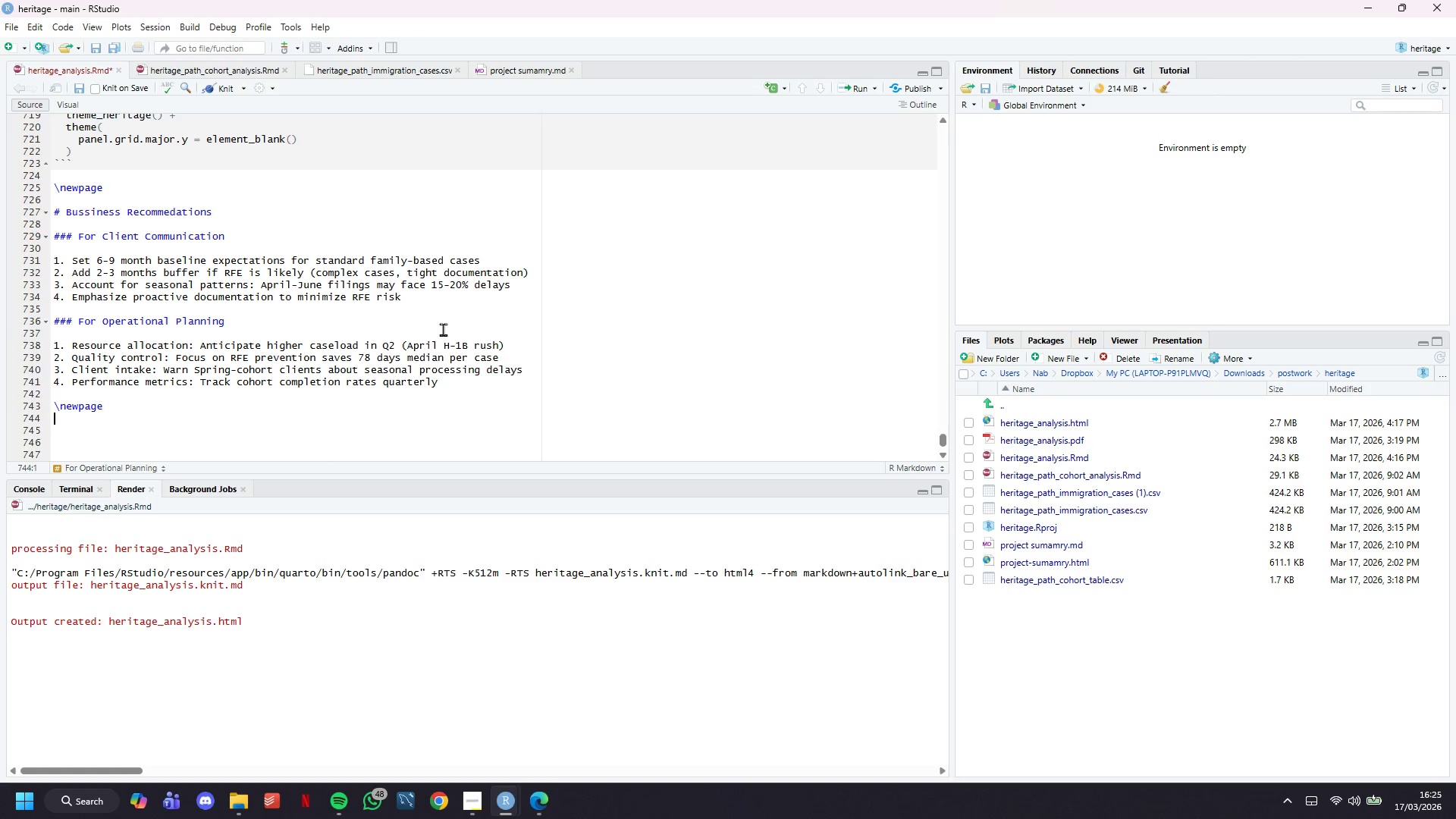 
key(Enter)
 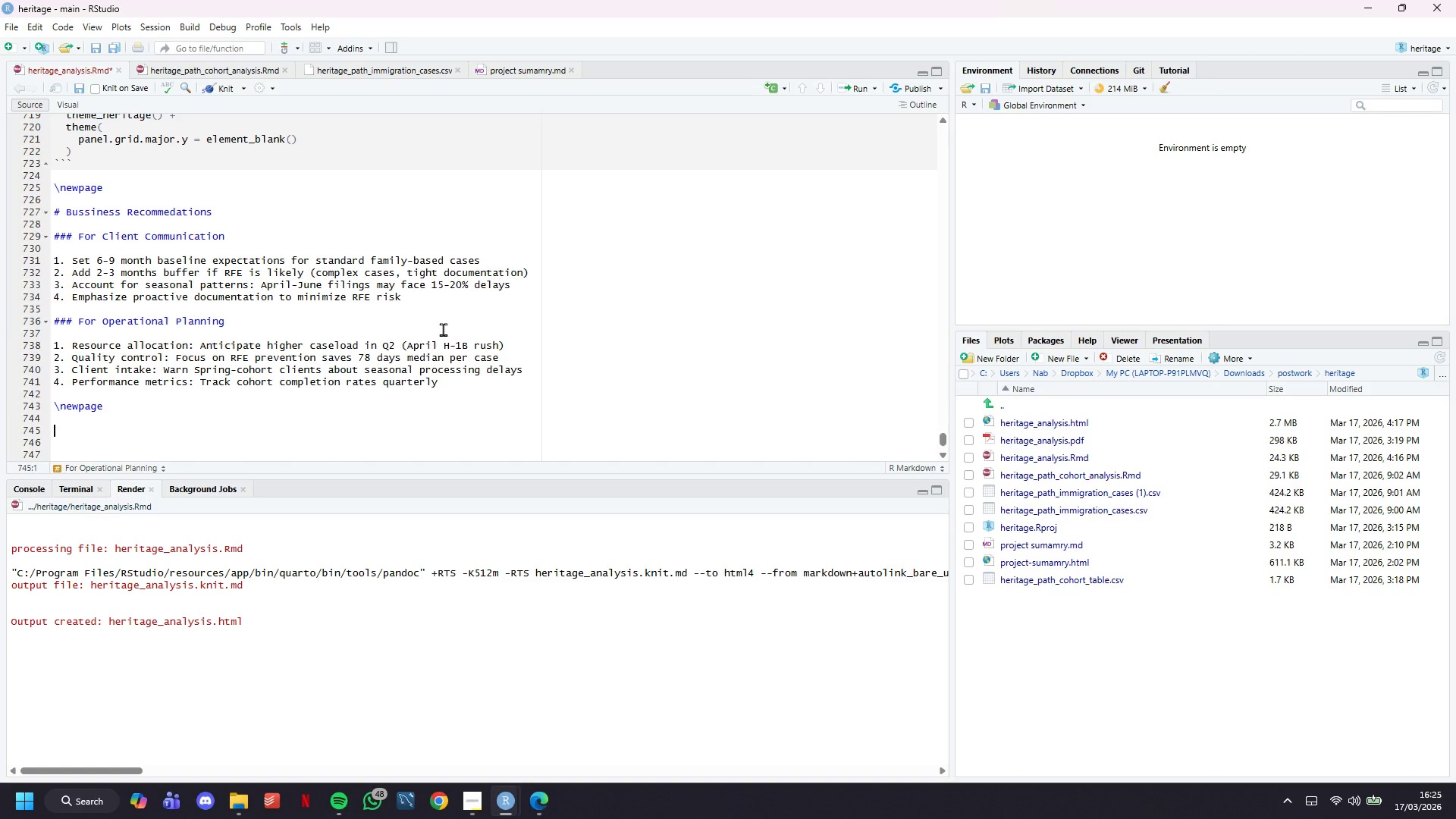 
key(Enter)
 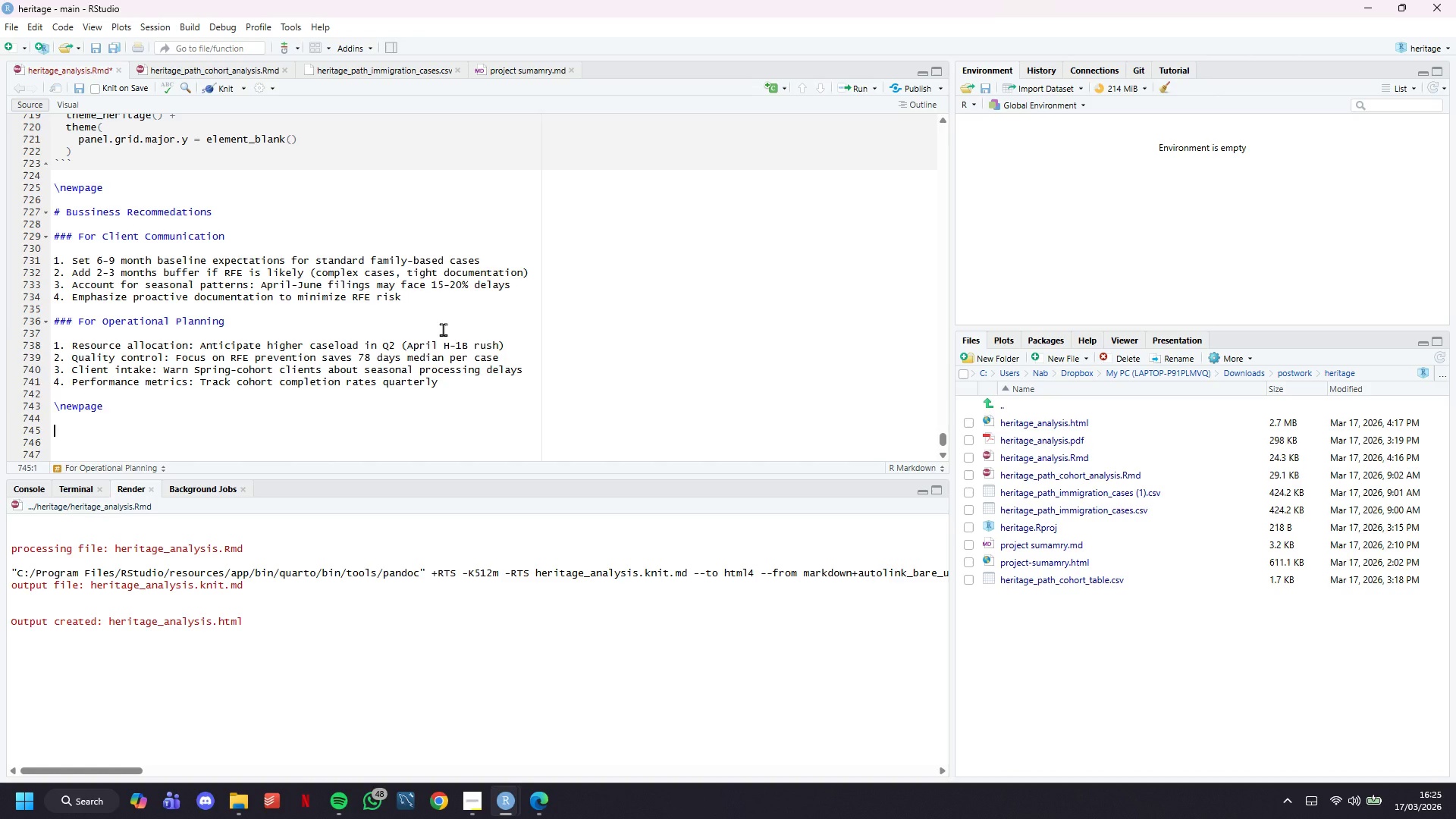 
type(# Export Cohort Table for Reference)
 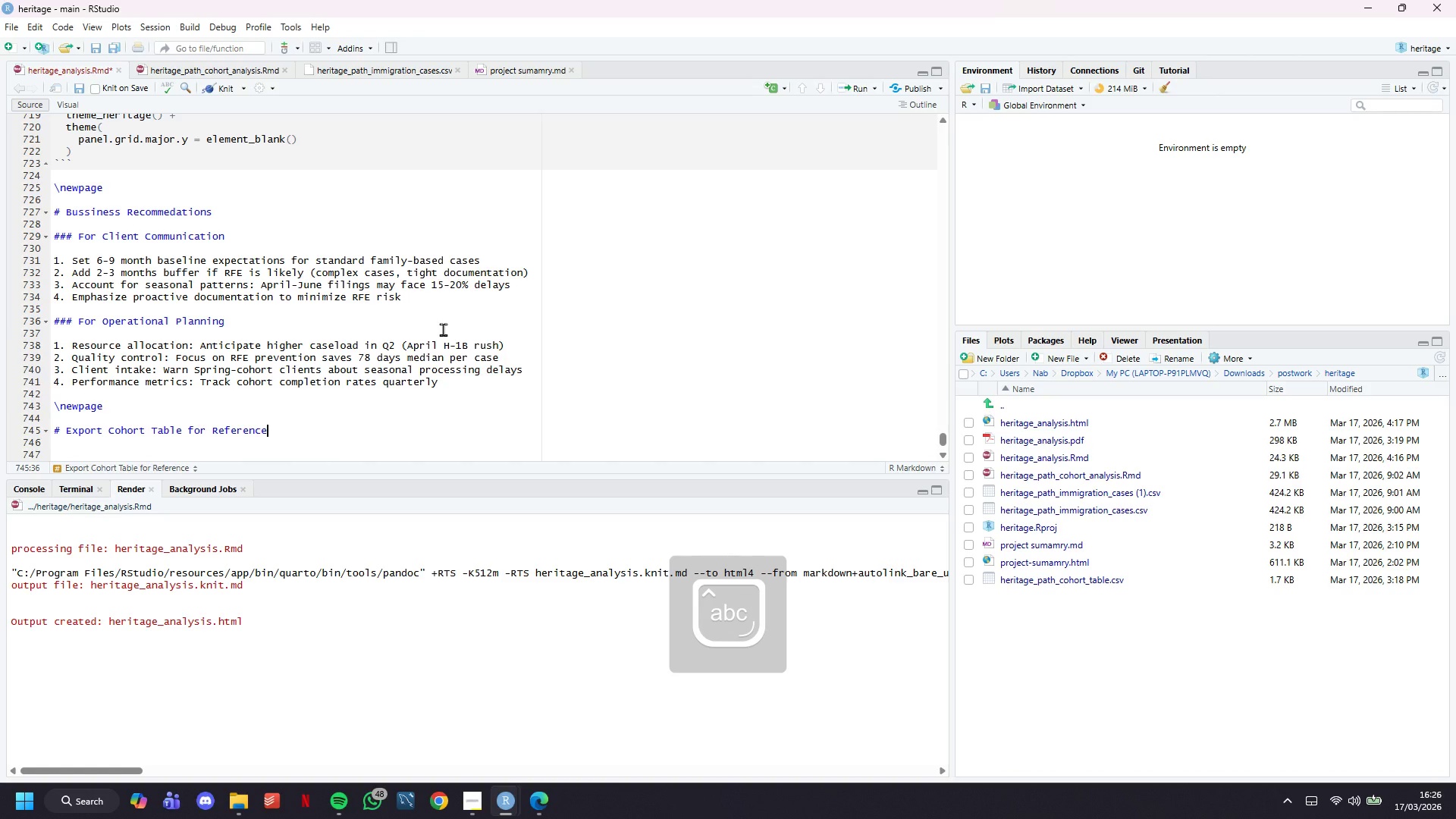 
key(Enter)
 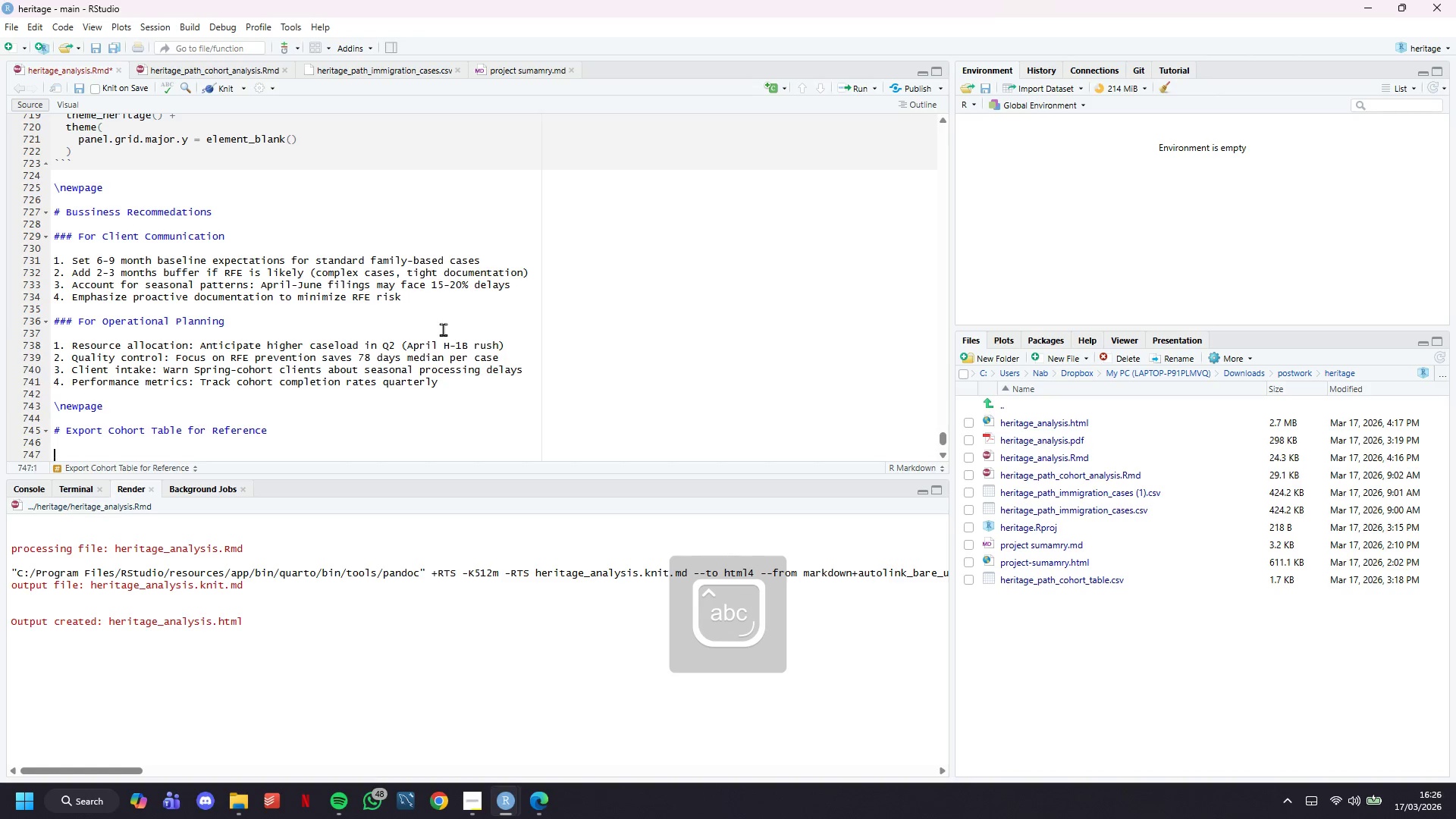 
key(Enter)
 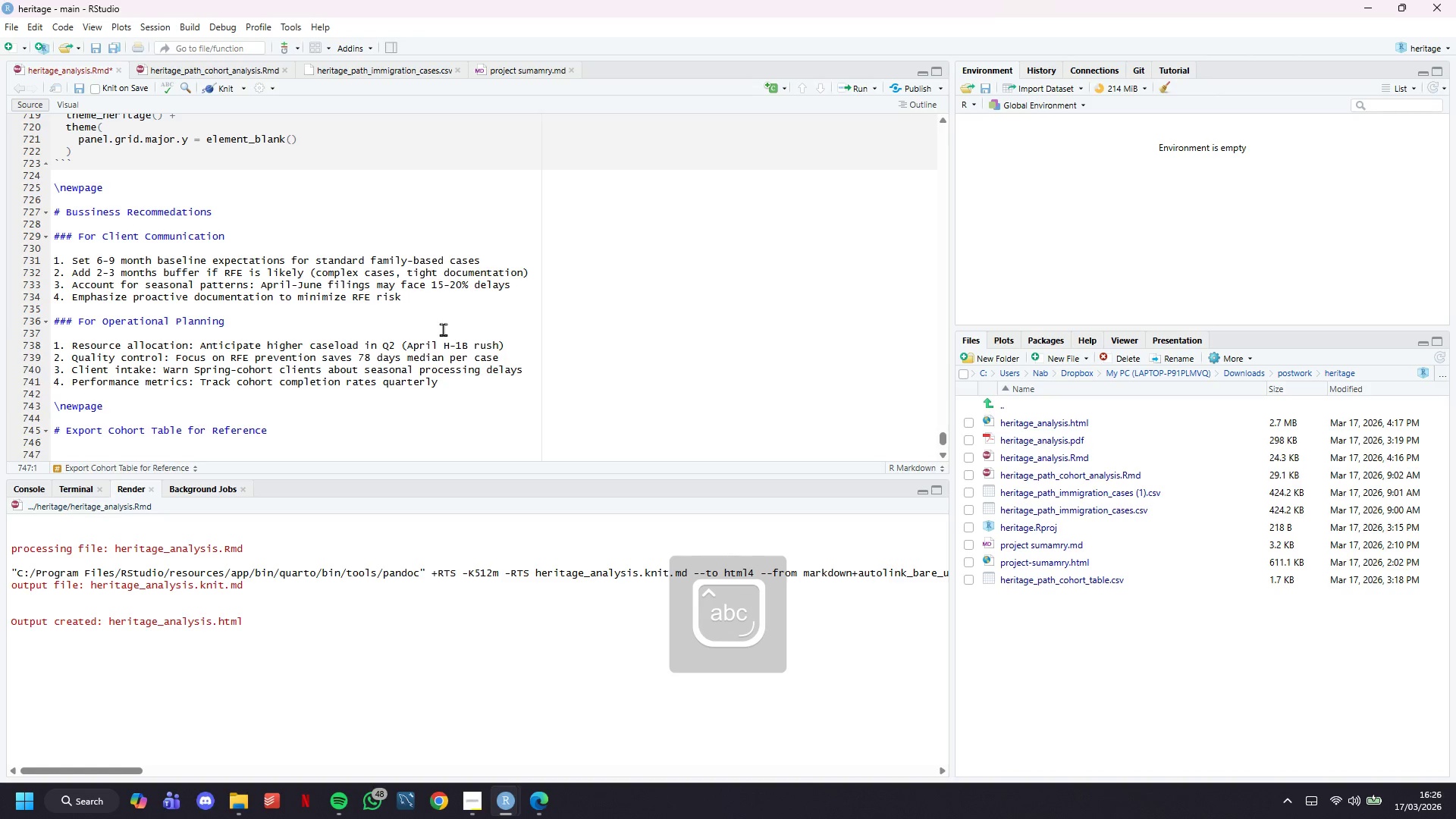 
key(Backquote)
 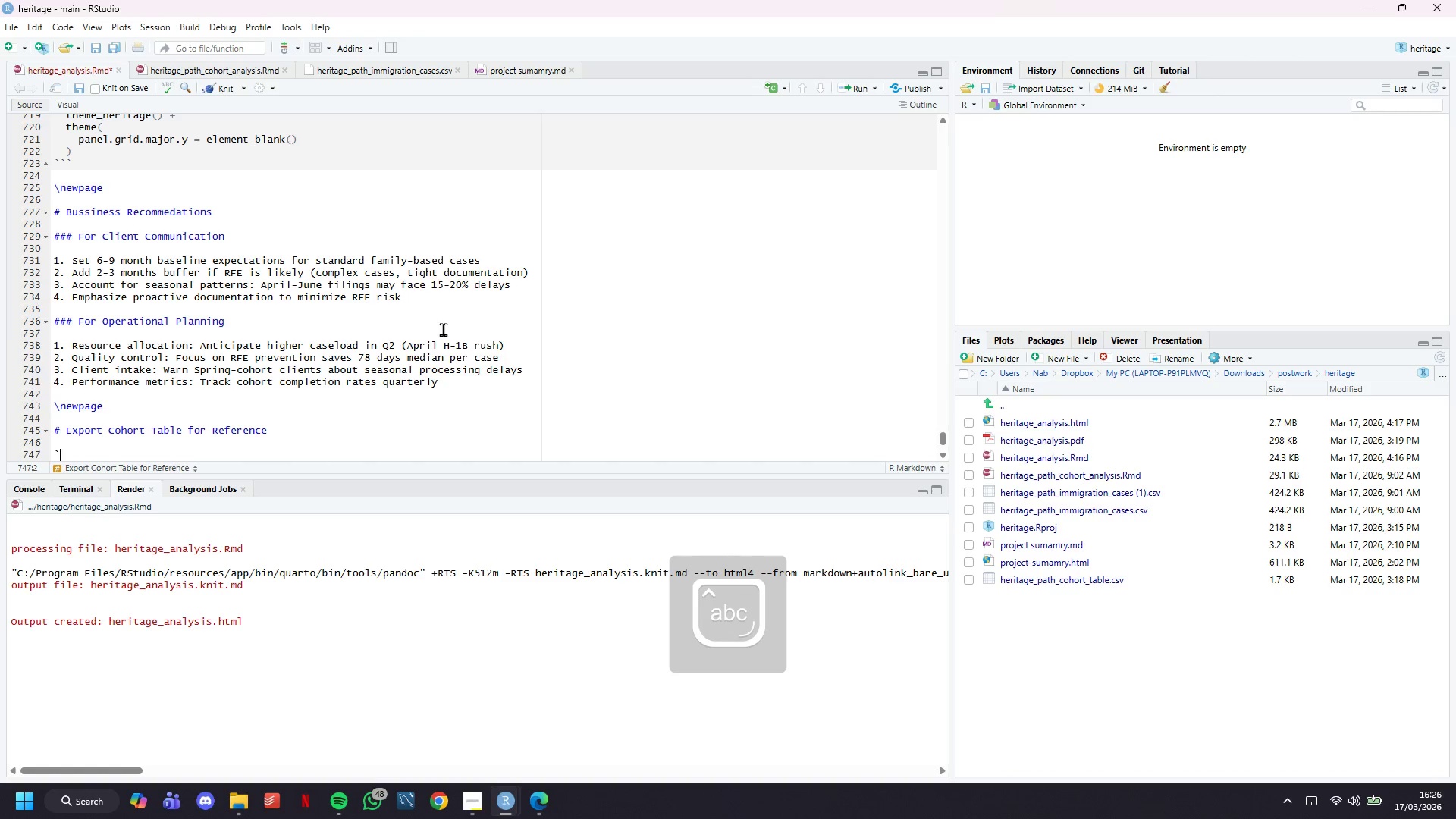 
key(Backquote)
 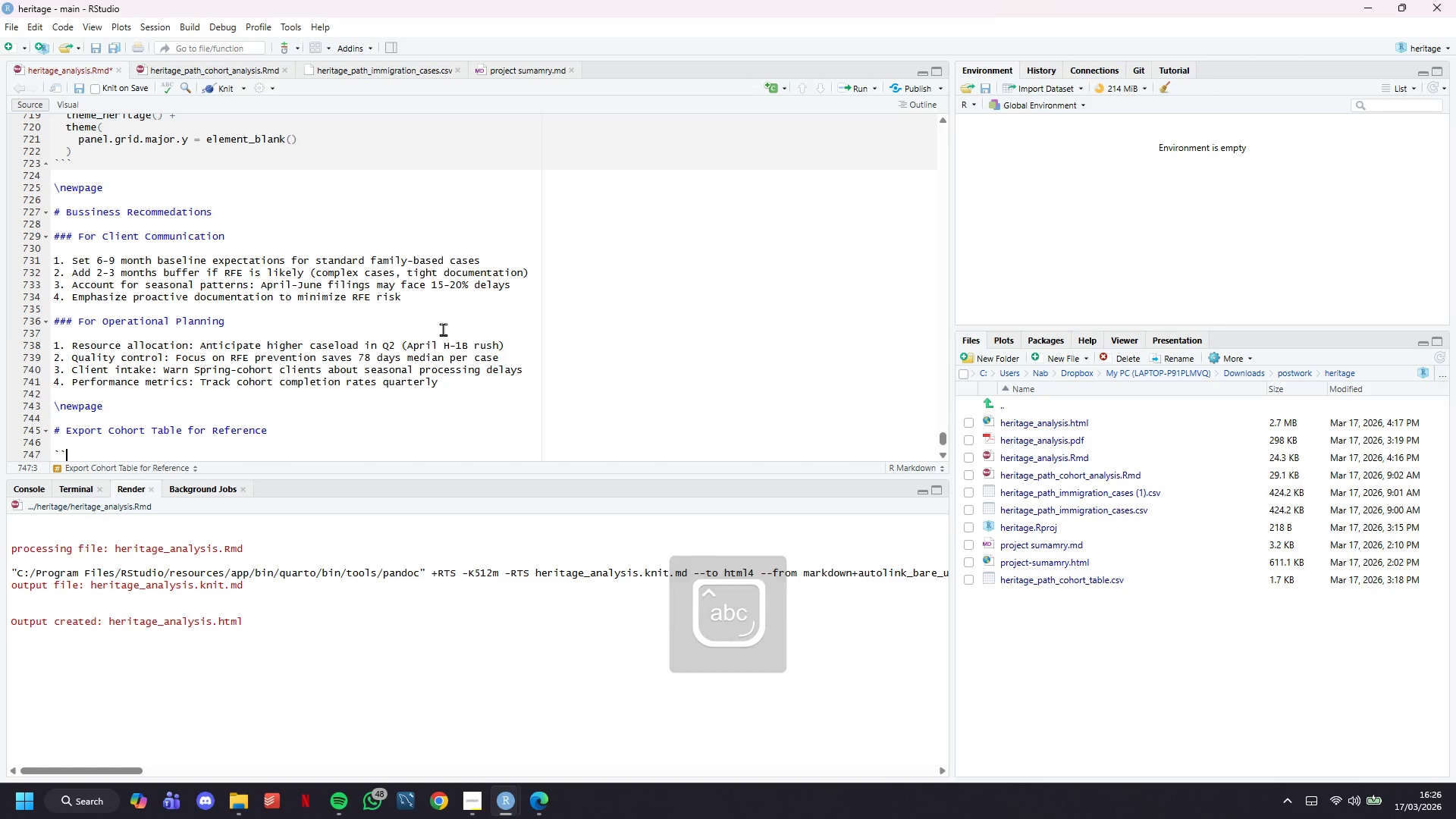 
key(Backquote)
 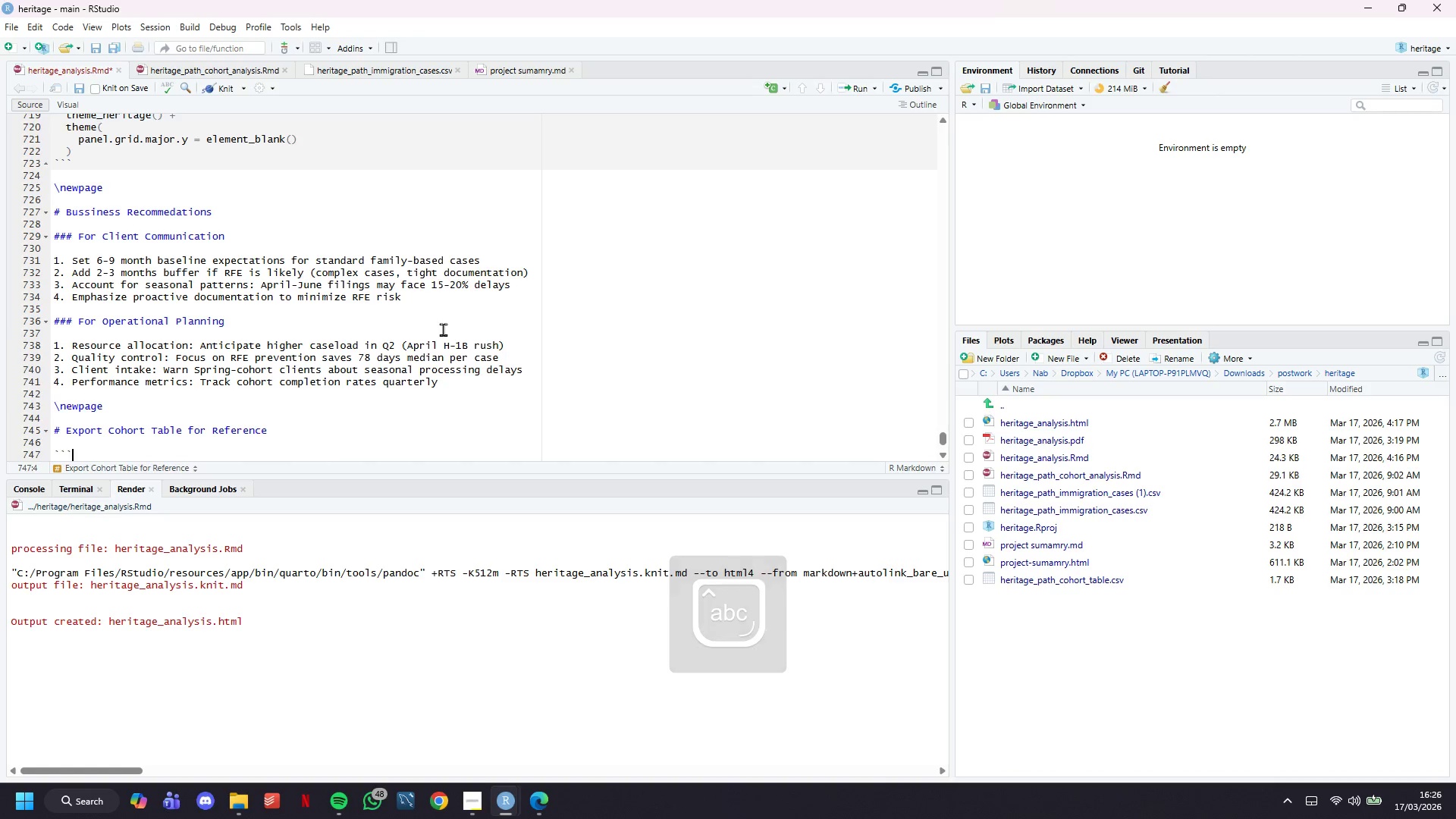 
key(Enter)
 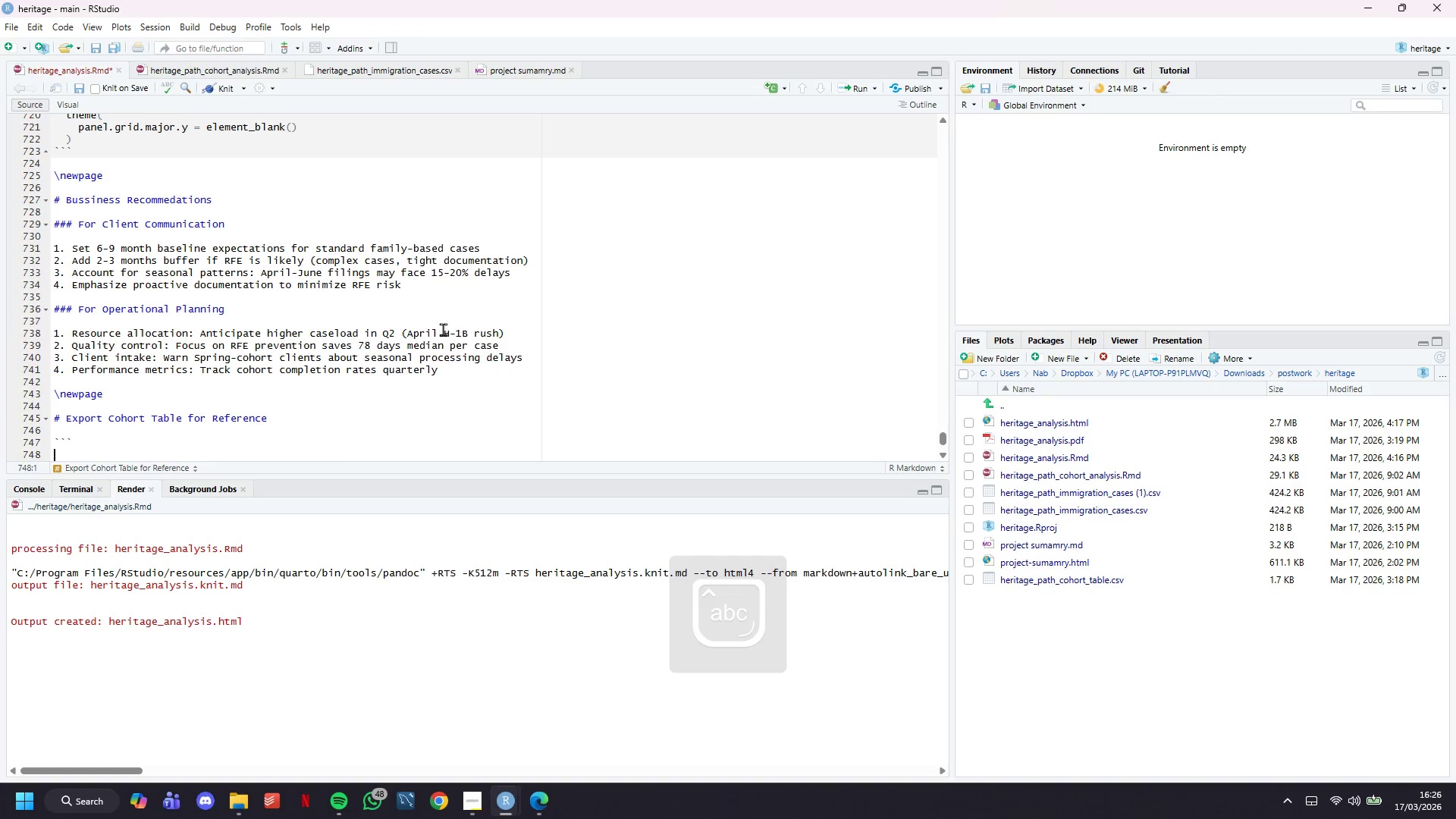 
key(Backquote)
 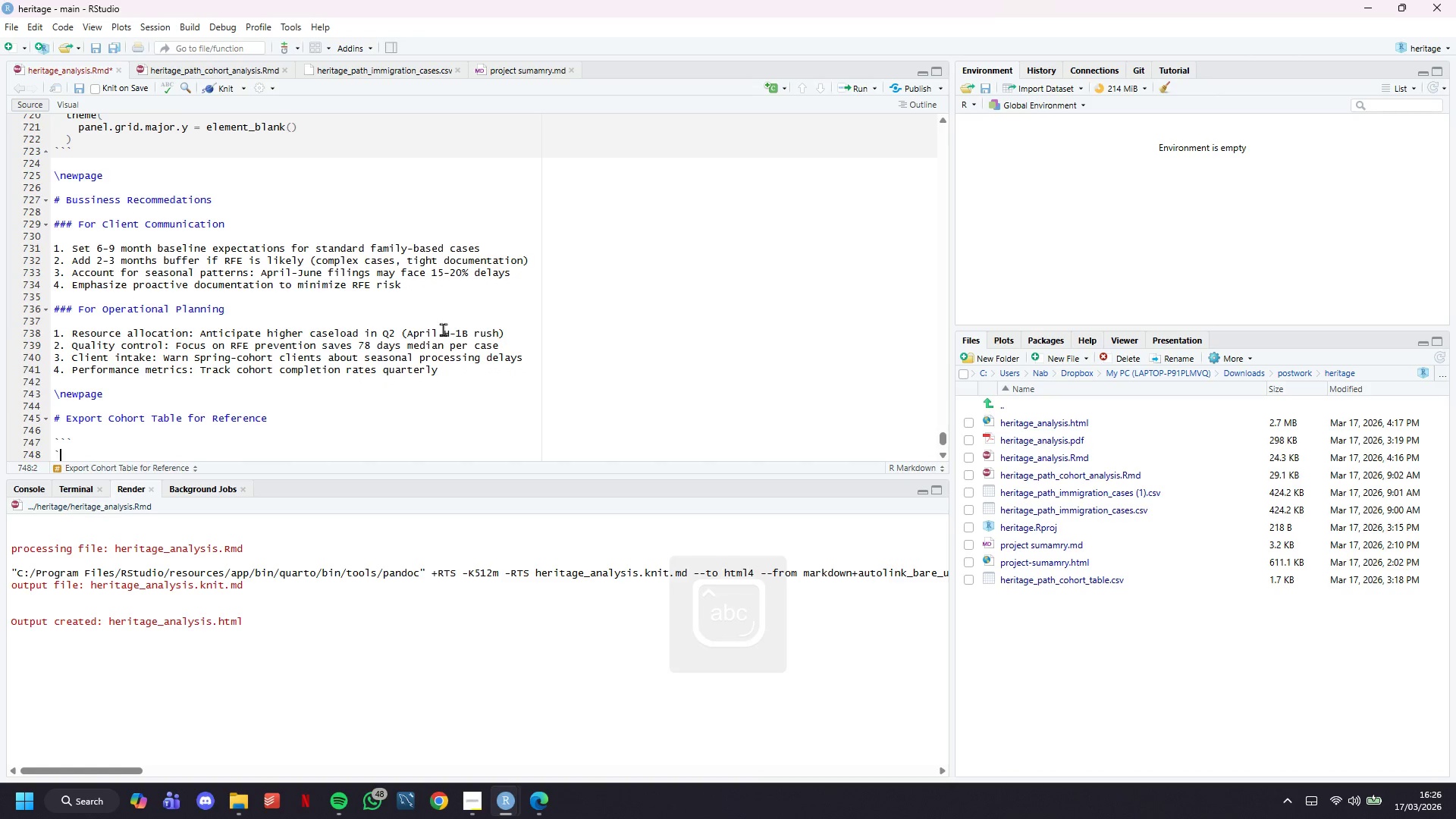 
key(Backquote)
 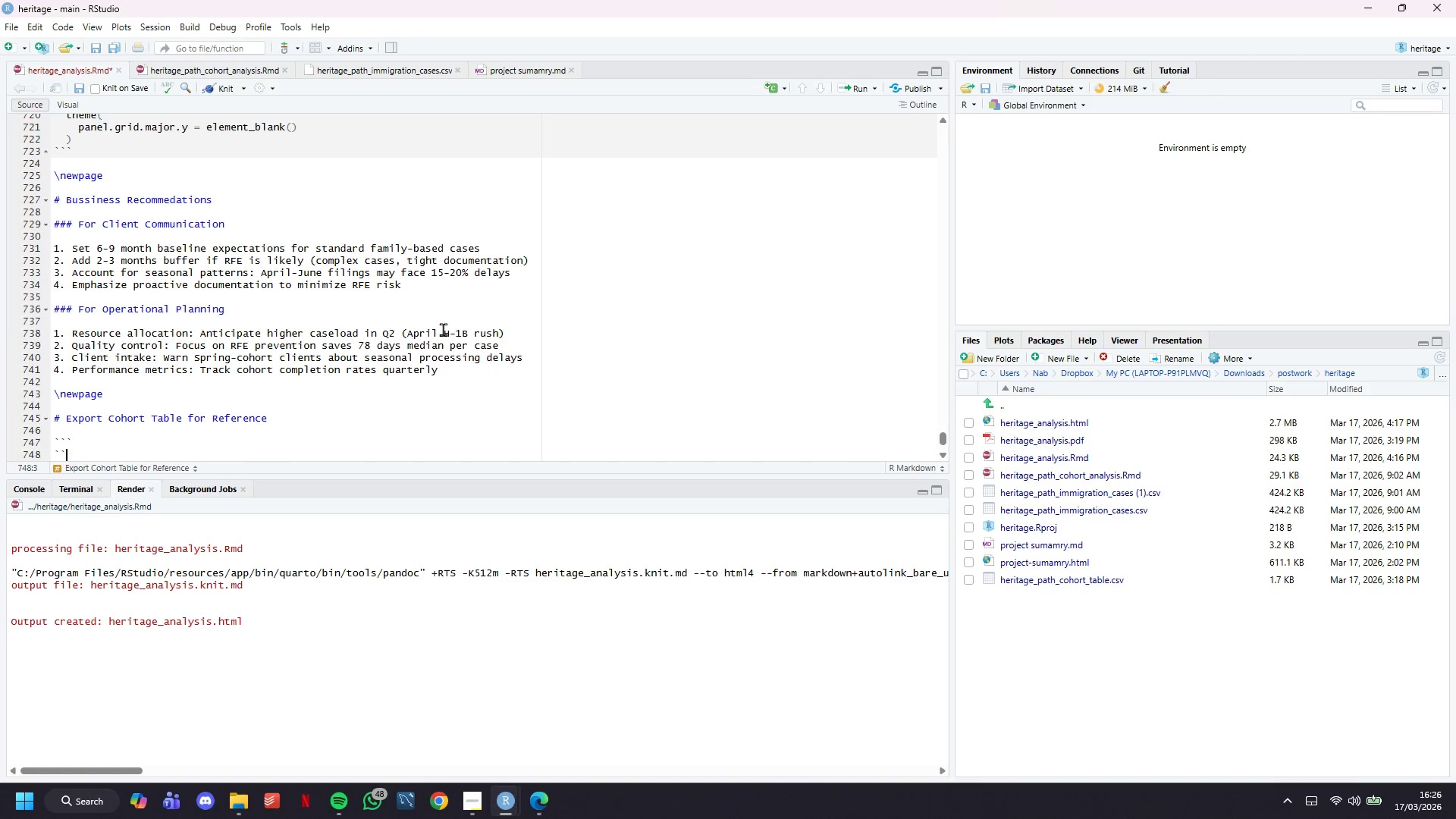 
key(Backquote)
 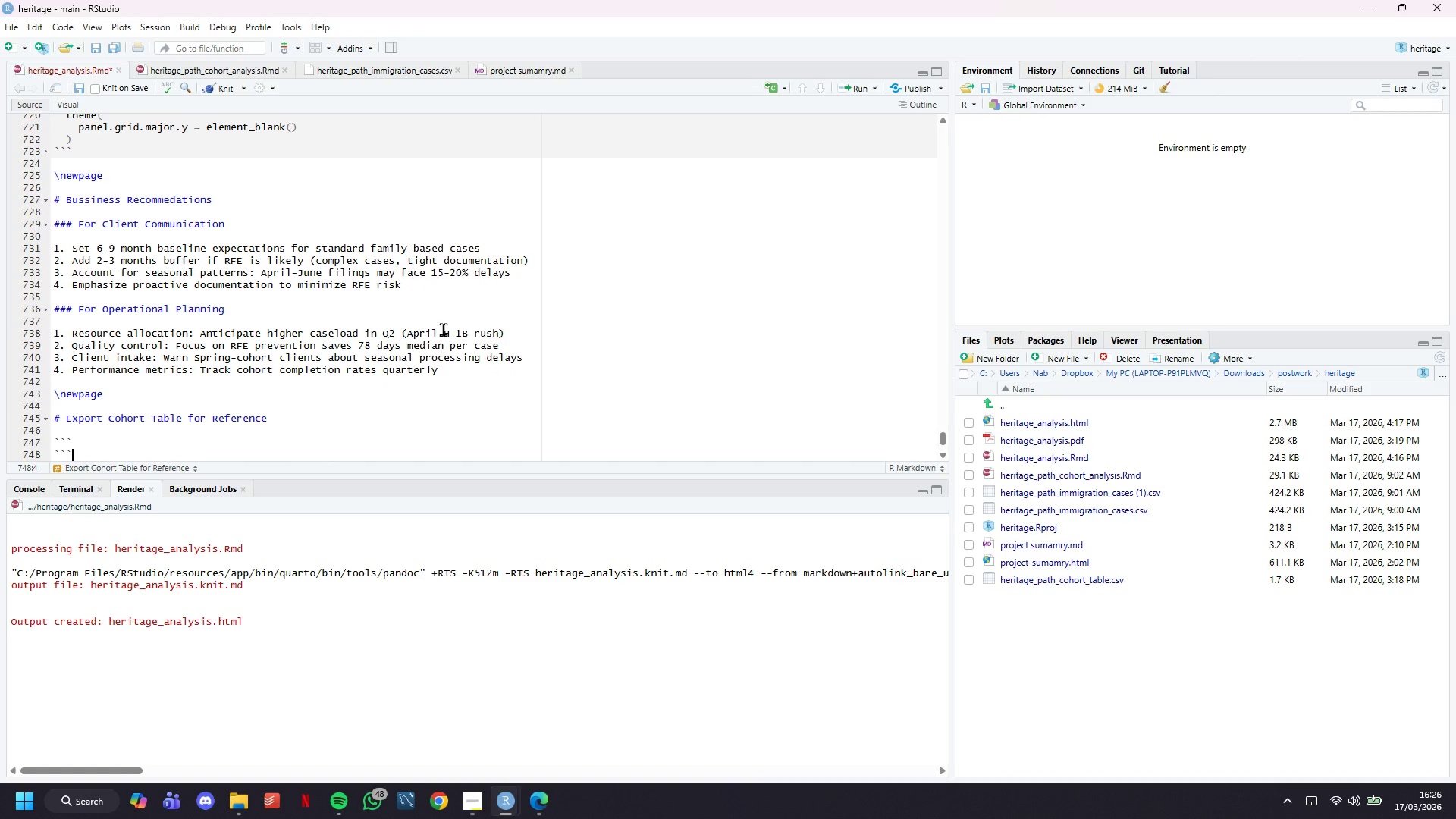 
key(ArrowUp)
 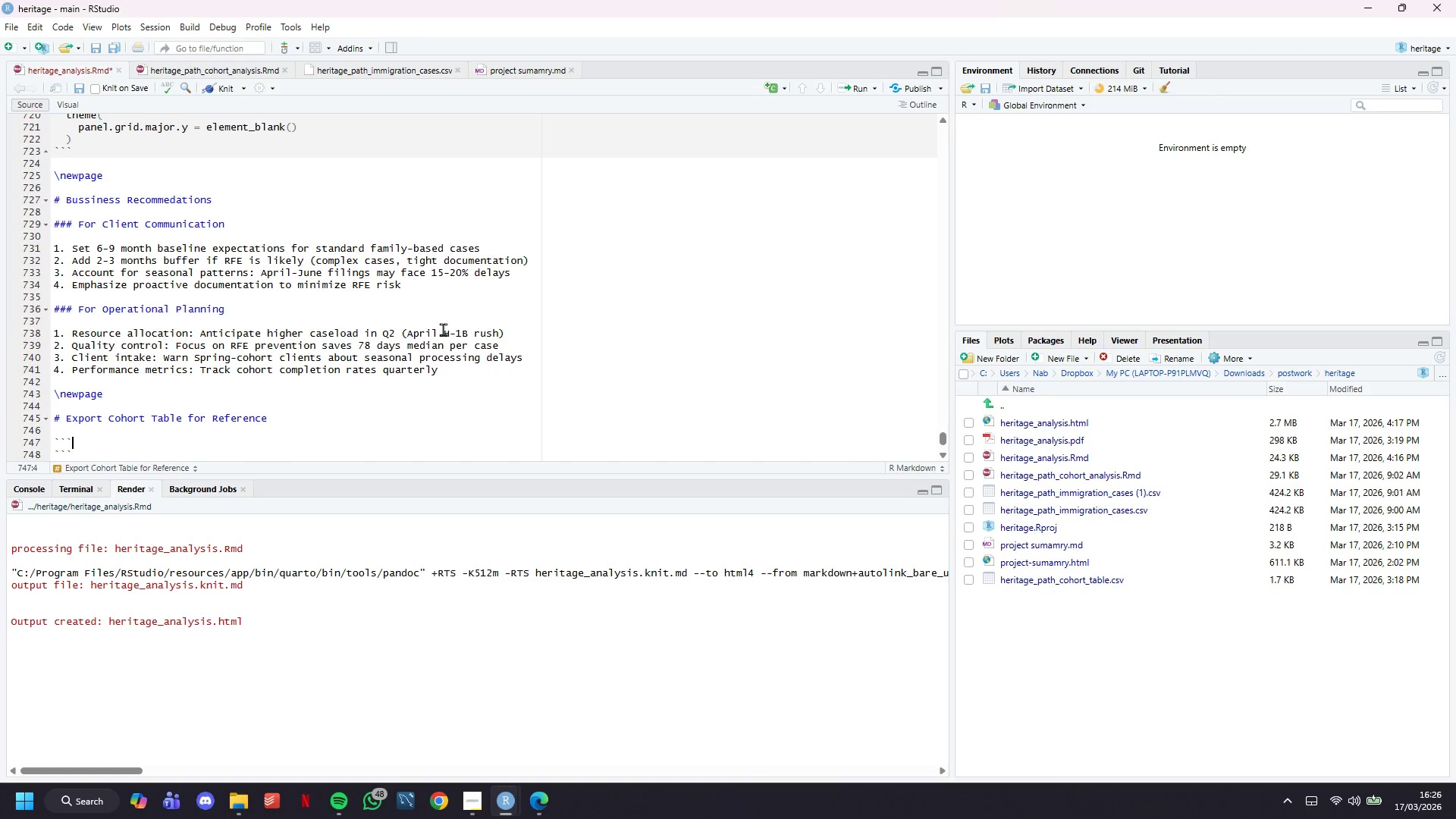 
key(Enter)
 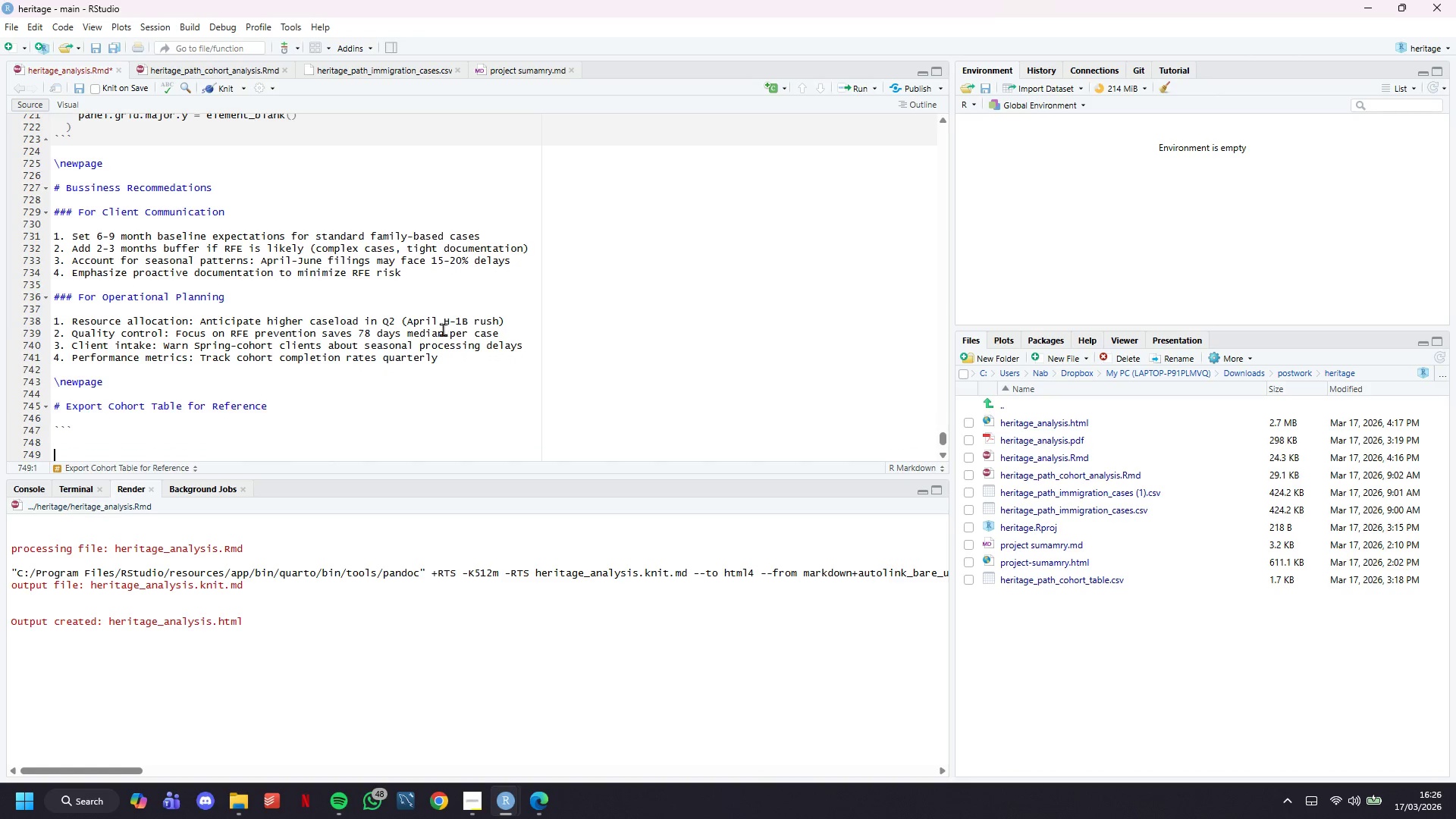 
key(Enter)
 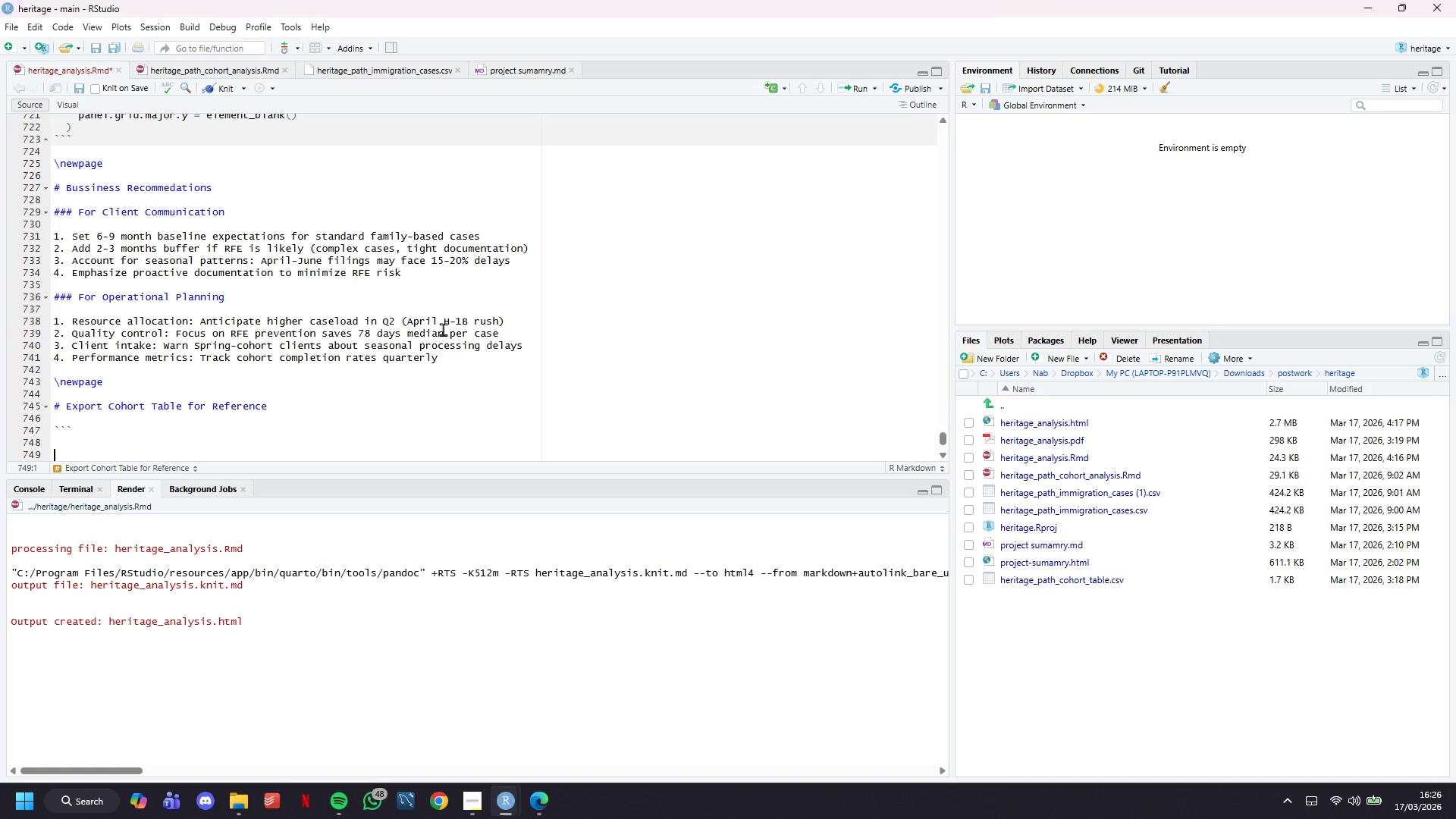 
key(ArrowUp)
 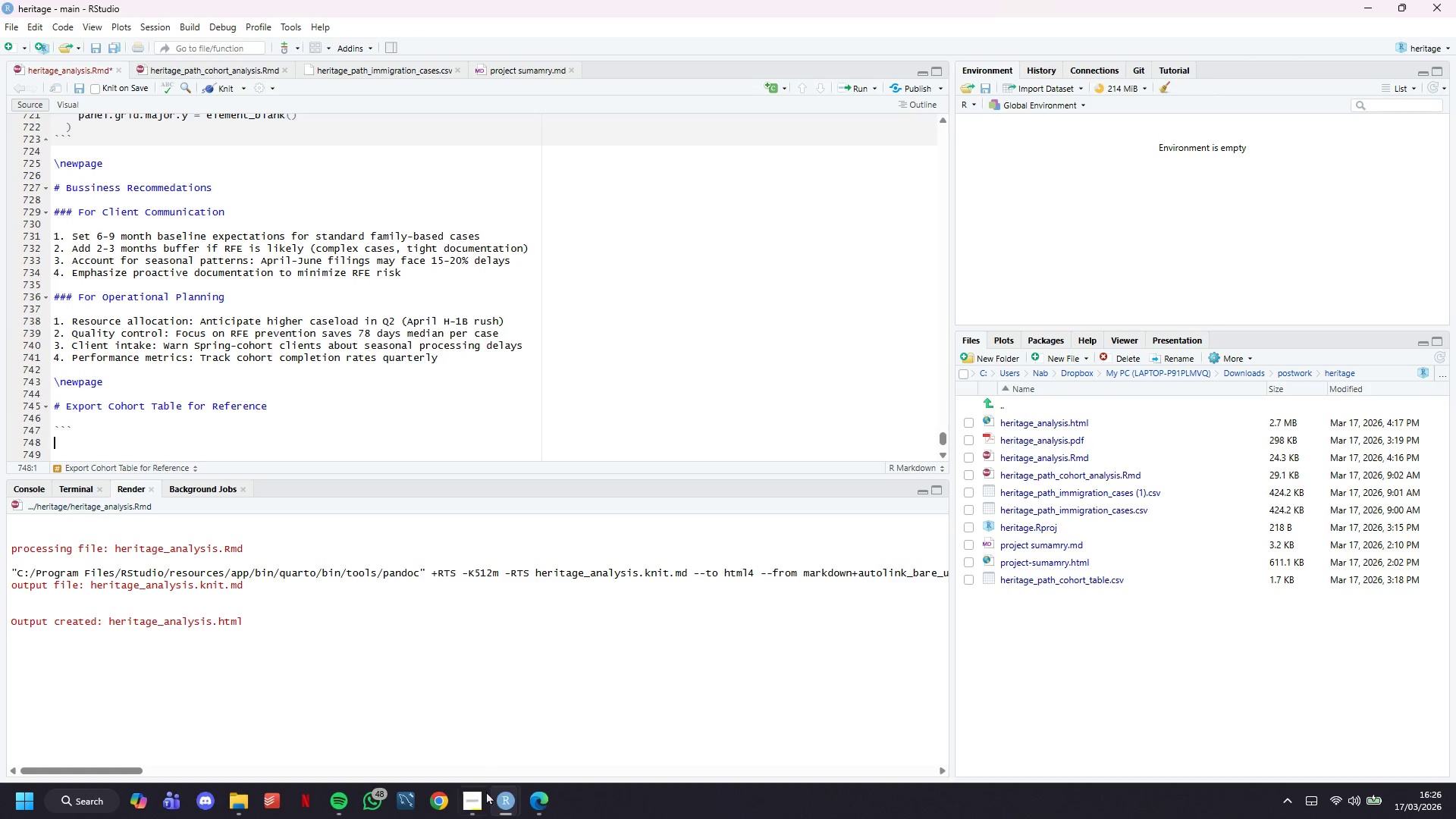 
left_click([482, 799])